 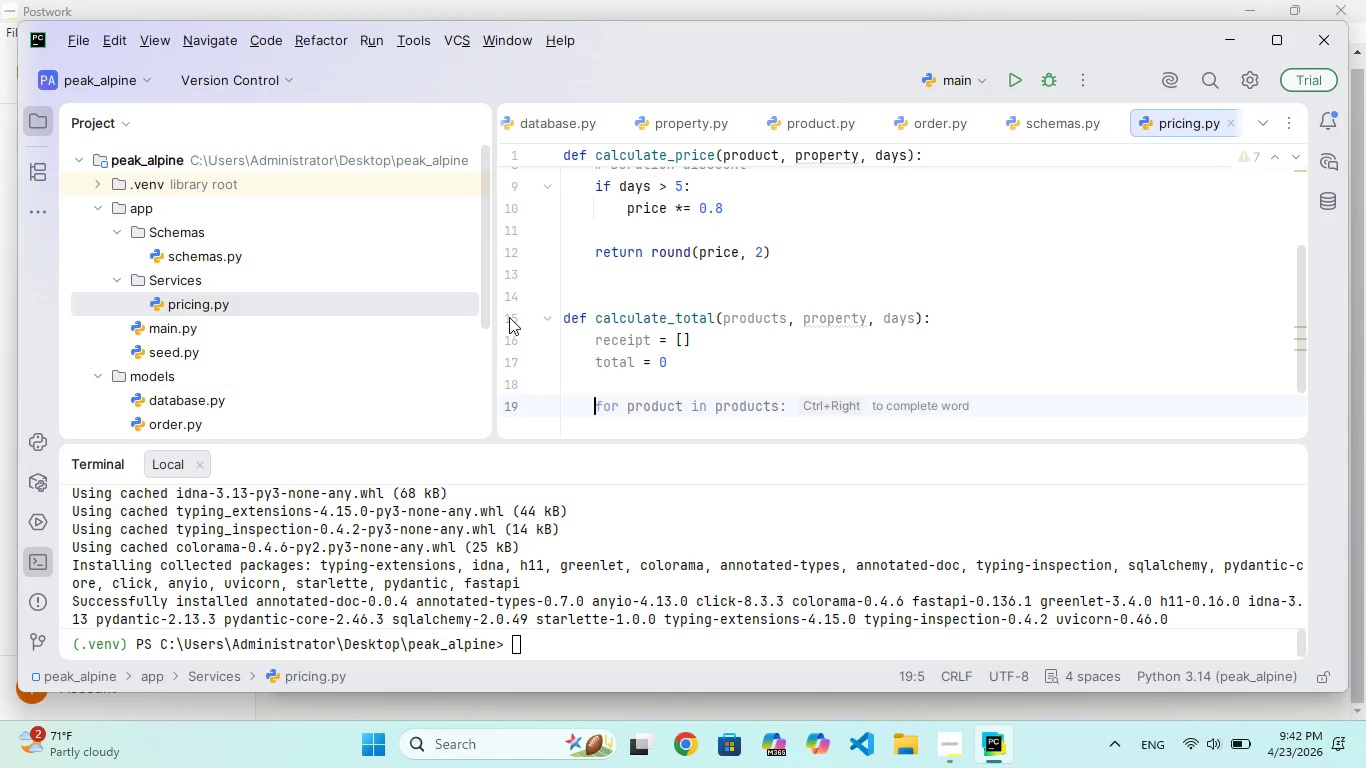 
type(fr prouct in prouts:)
 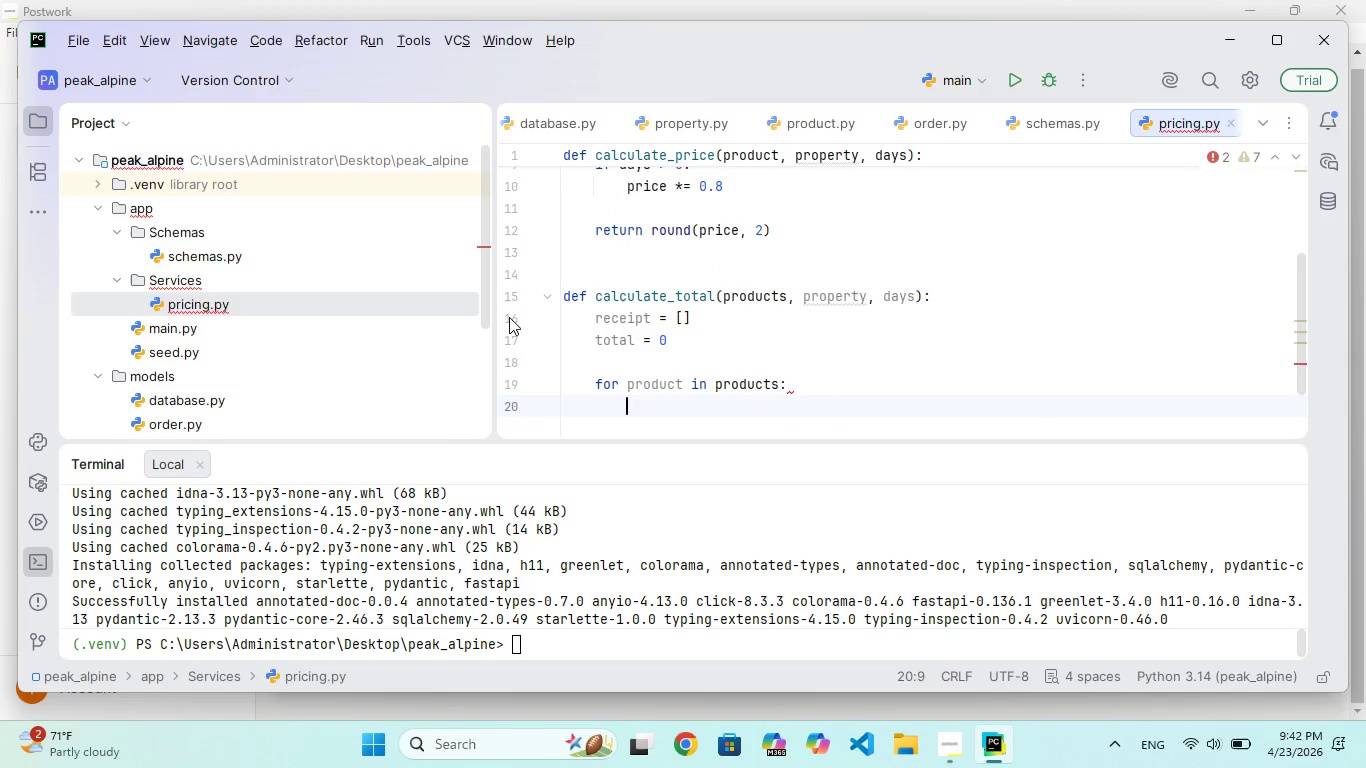 
hold_key(key=D, duration=0.31)
 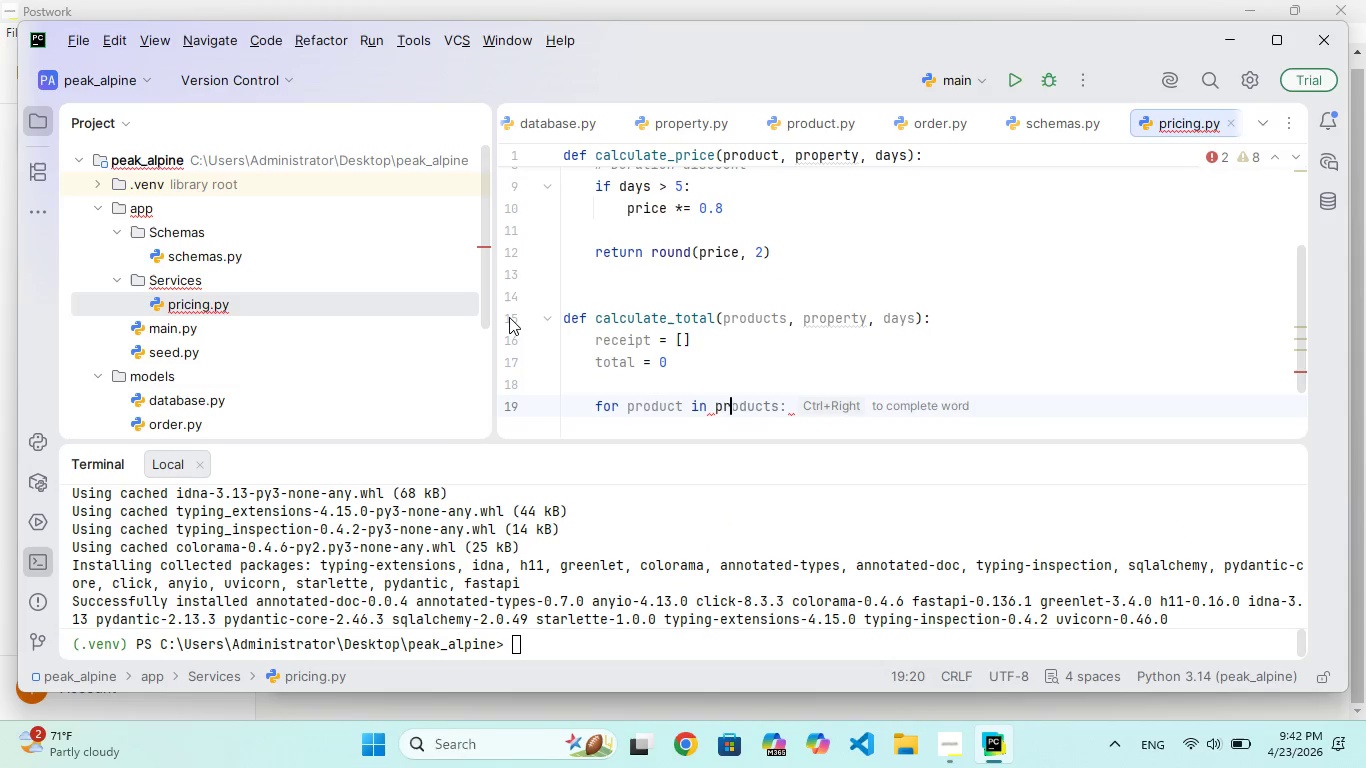 
hold_key(key=D, duration=0.31)
 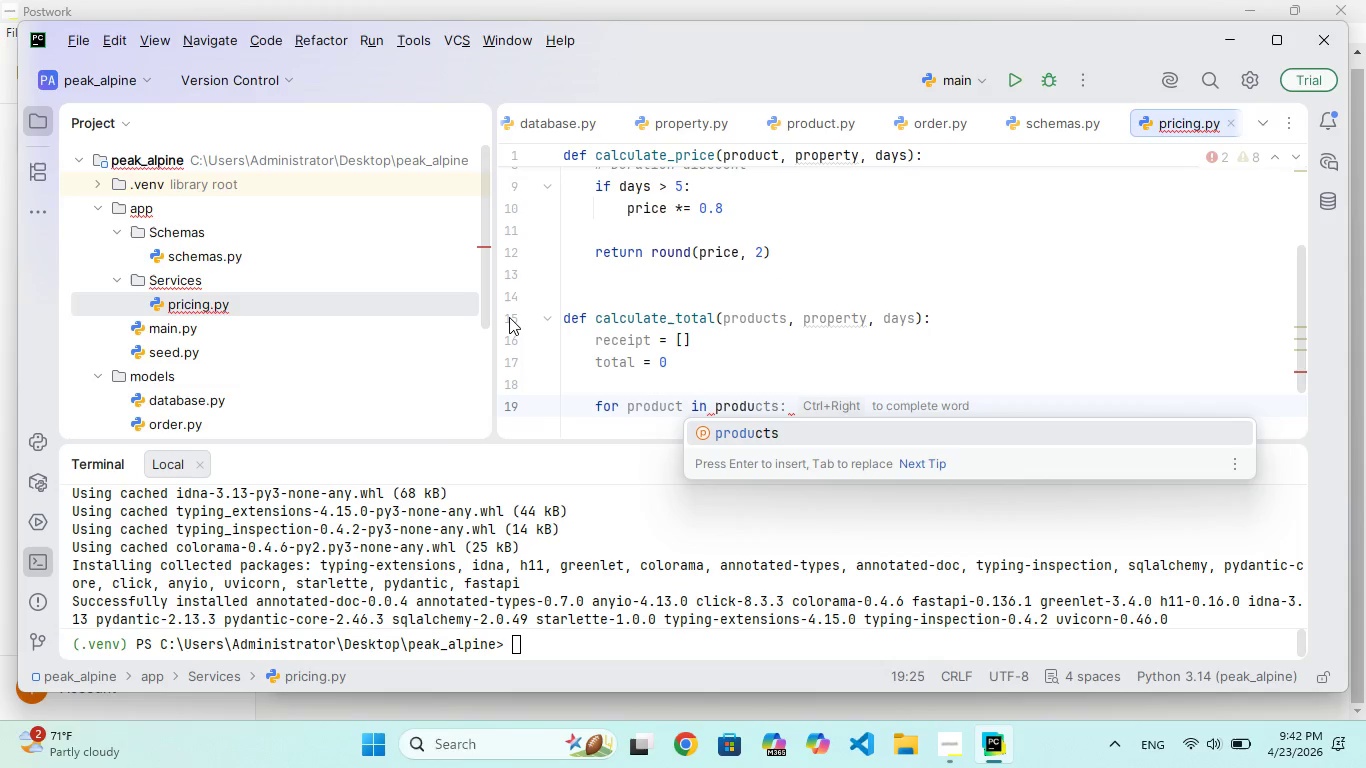 
key(Enter)
 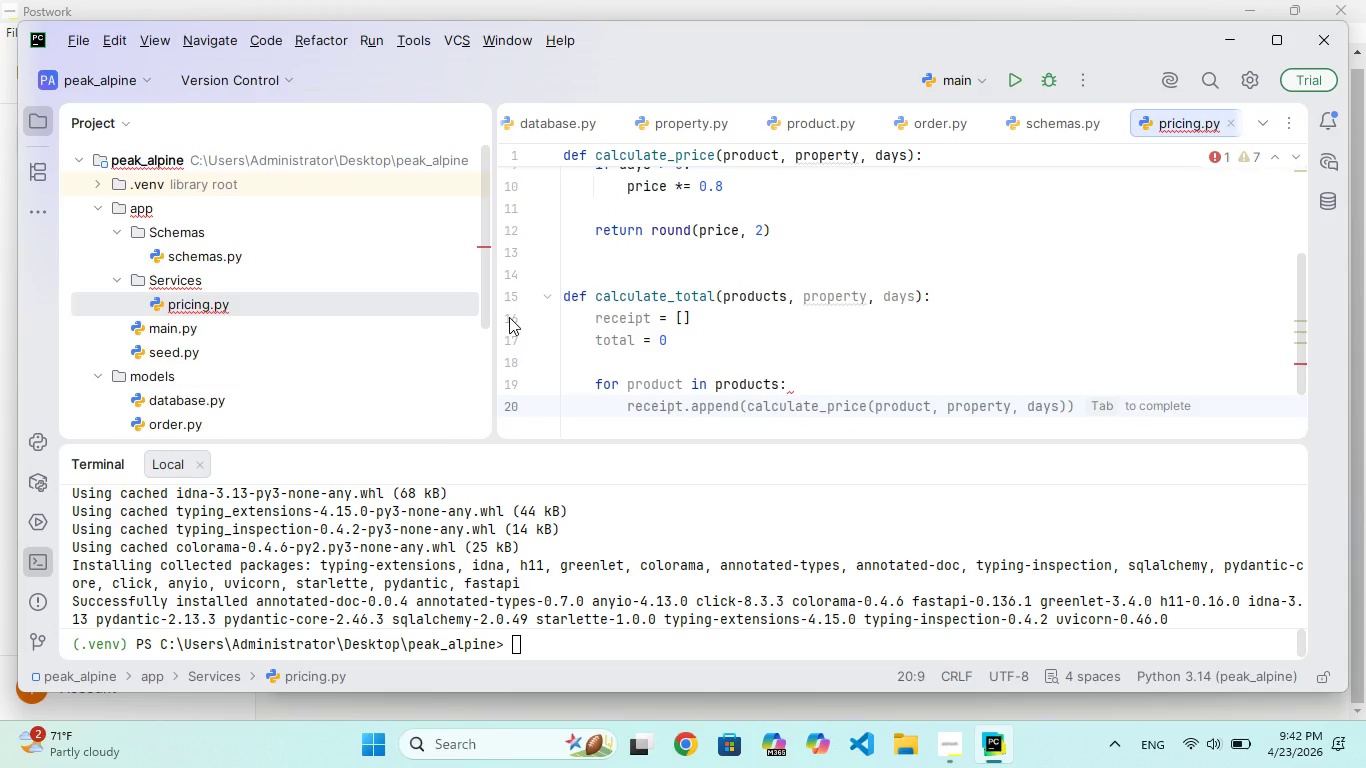 
type(uno)
key(Backspace)
key(Backspace)
key(Backspace)
type(unt)
 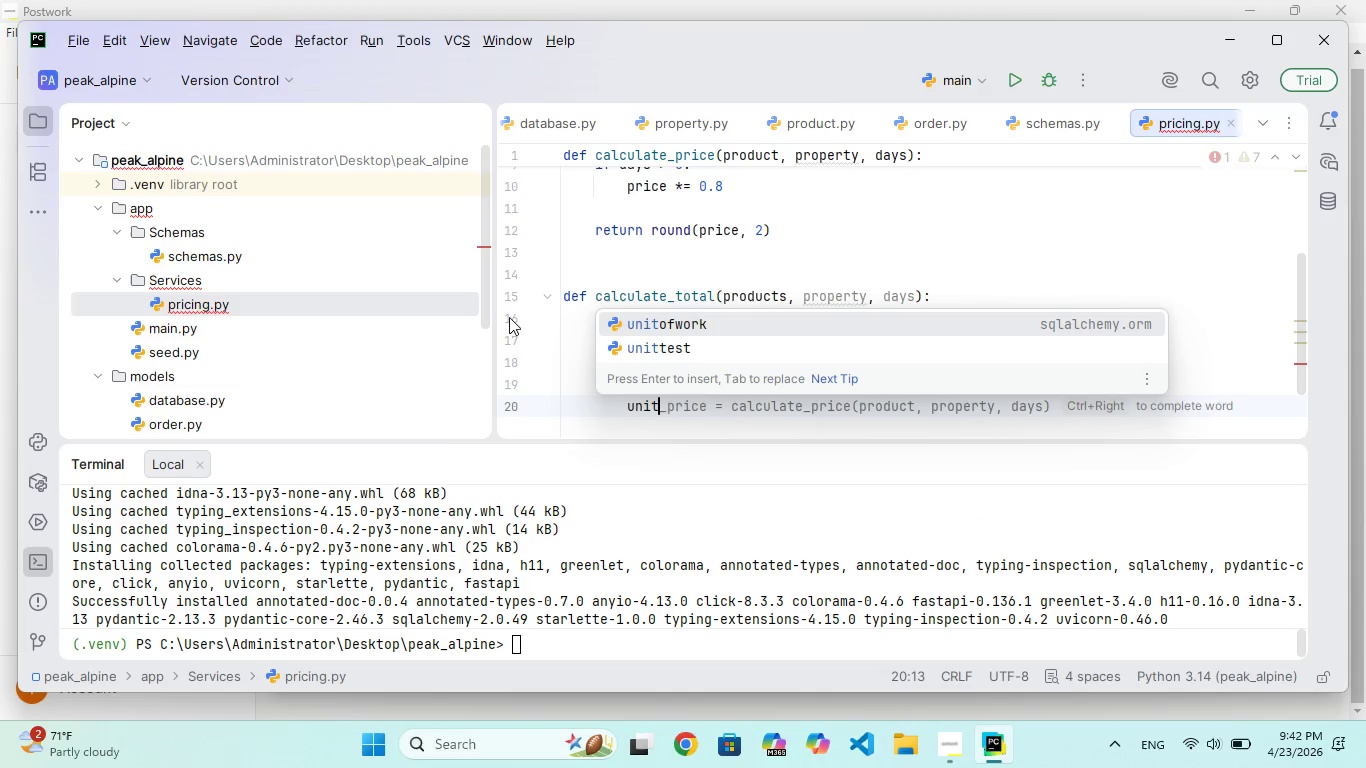 
hold_key(key=I, duration=0.33)
 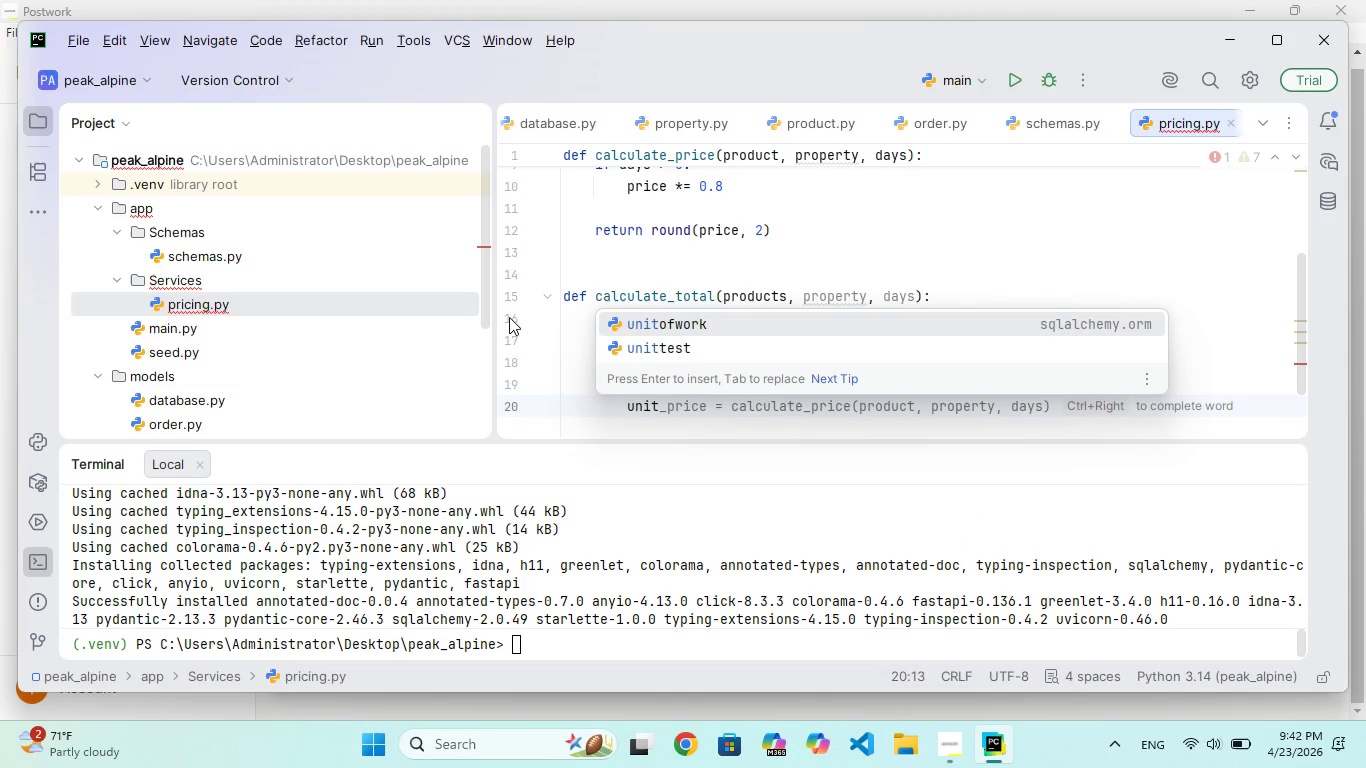 
type(_prie = calcuate)
 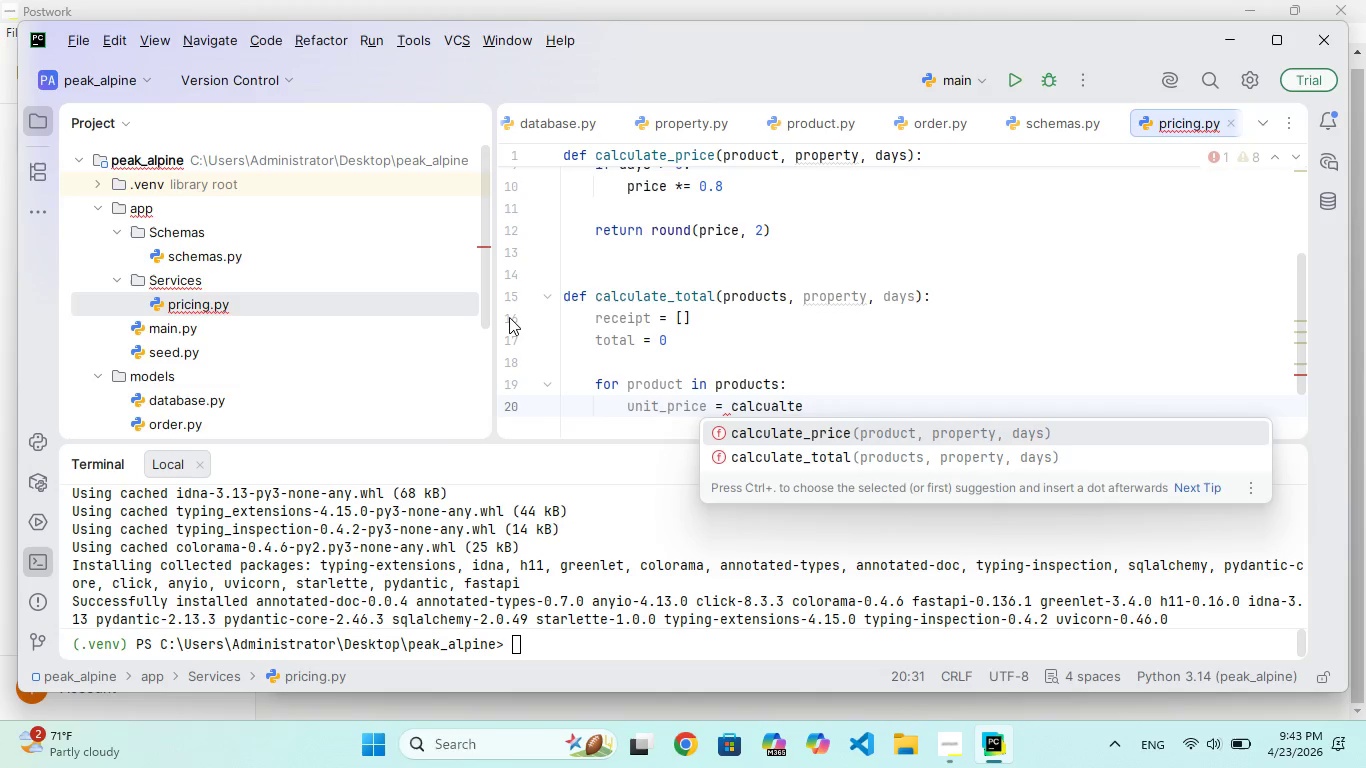 
key(Enter)
 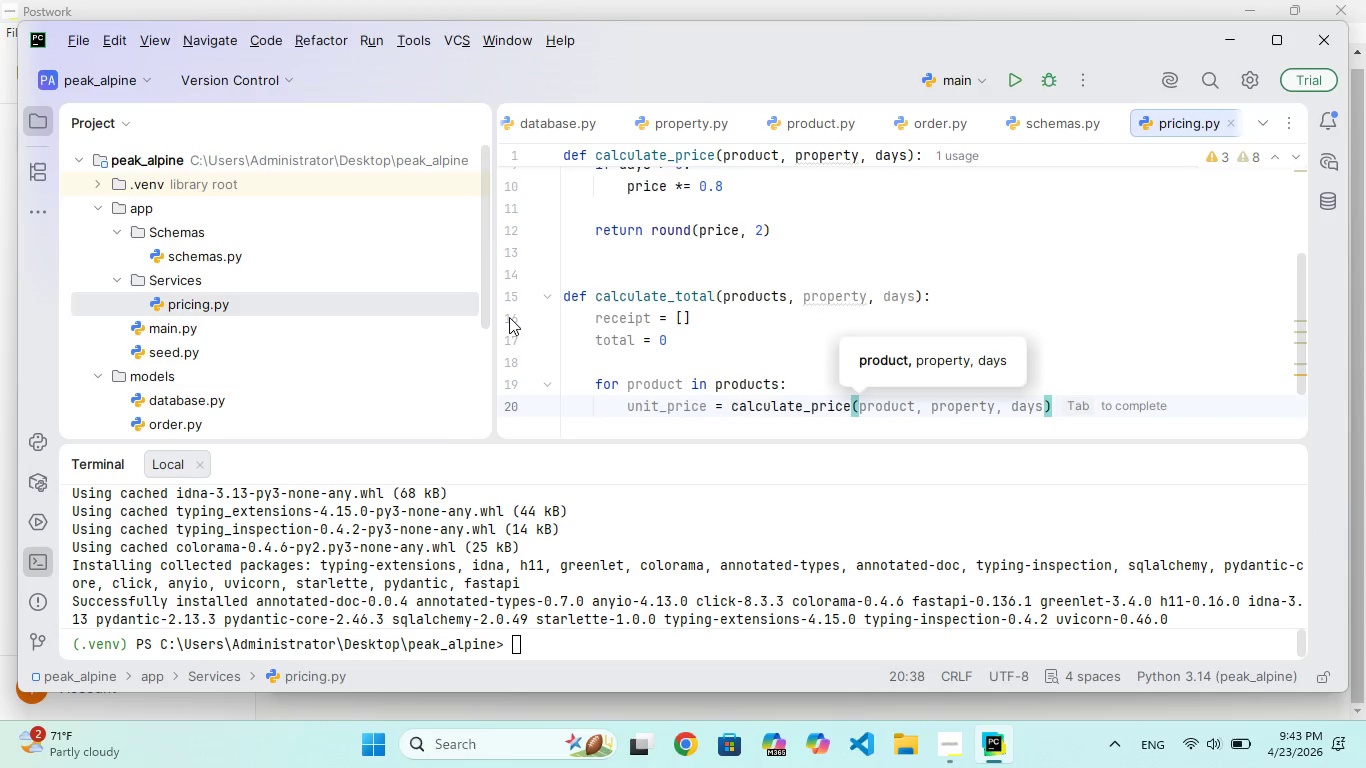 
type(()
key(Backspace)
type(produtt)
key(Backspace)
type(, prort)
 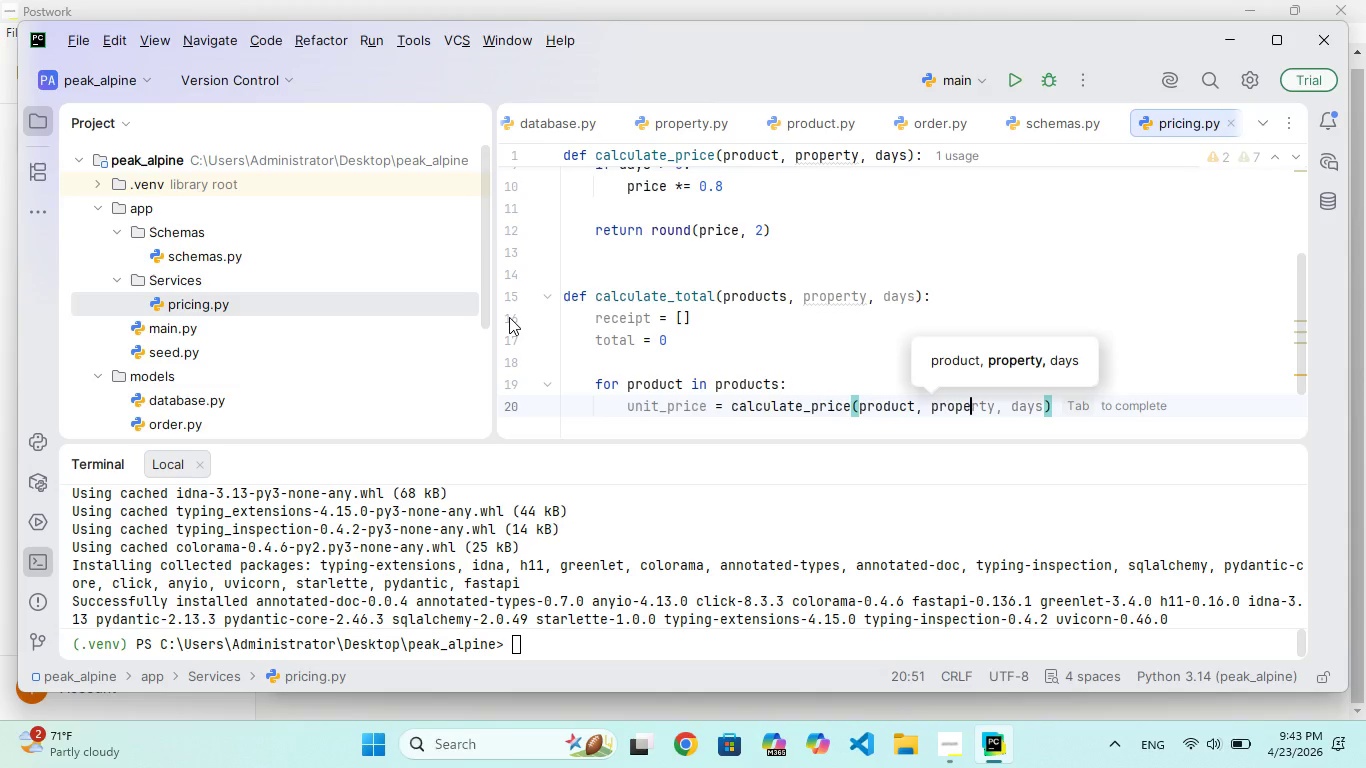 
hold_key(key=C, duration=0.34)
 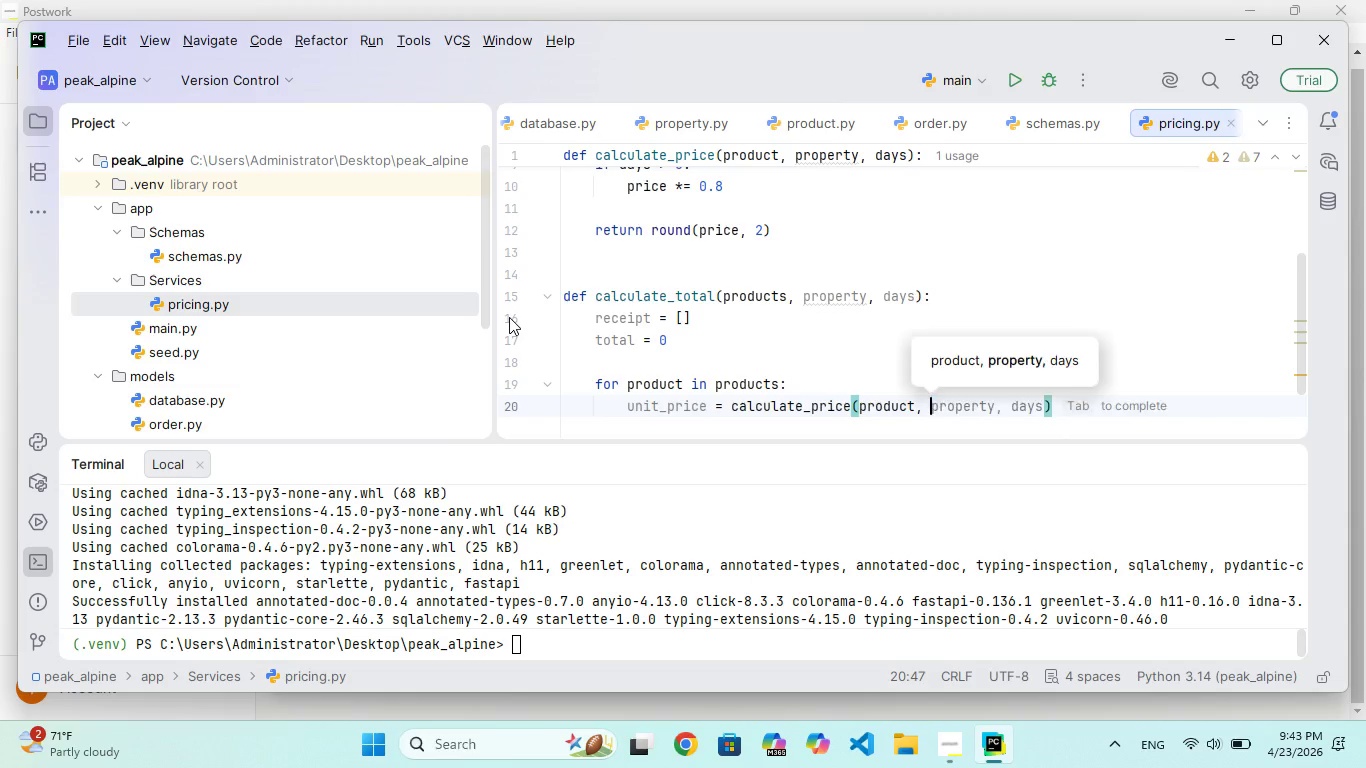 
hold_key(key=E, duration=0.33)
 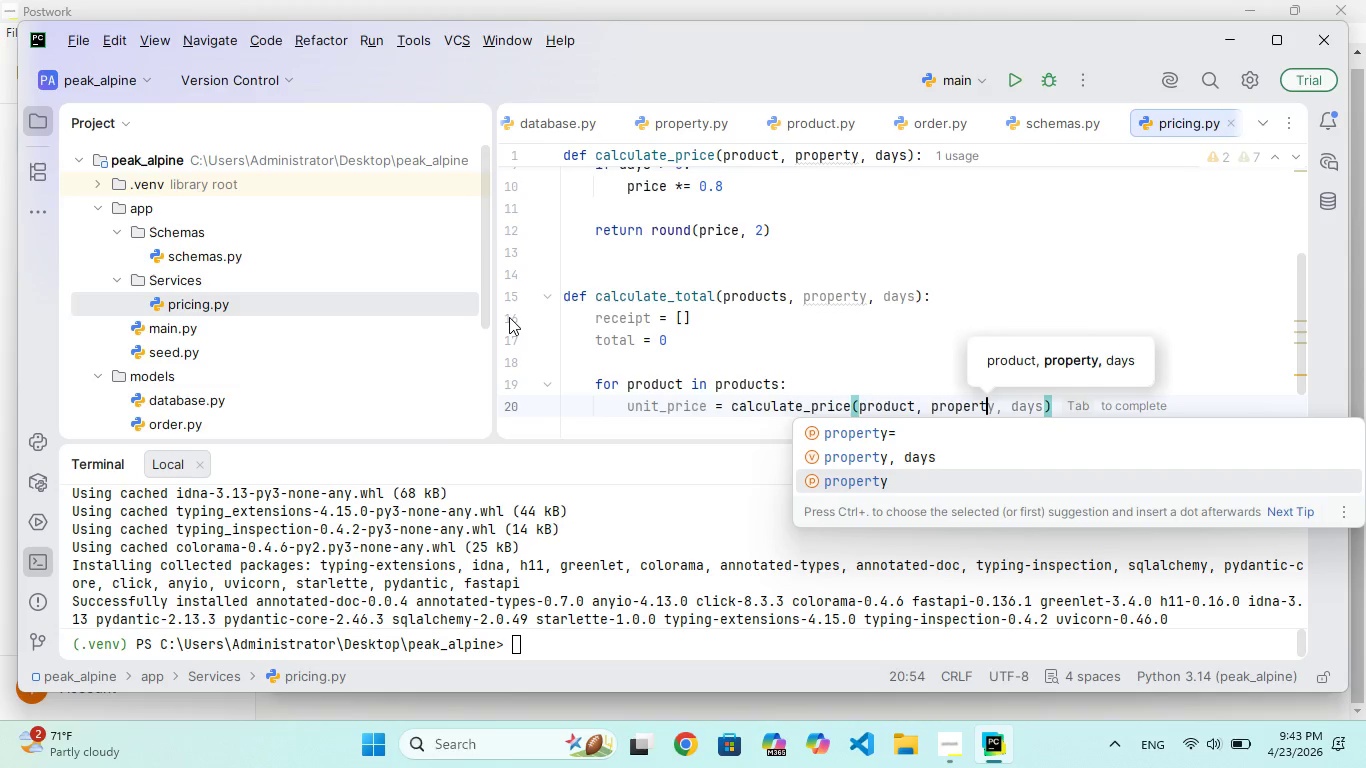 
wait(5.27)
 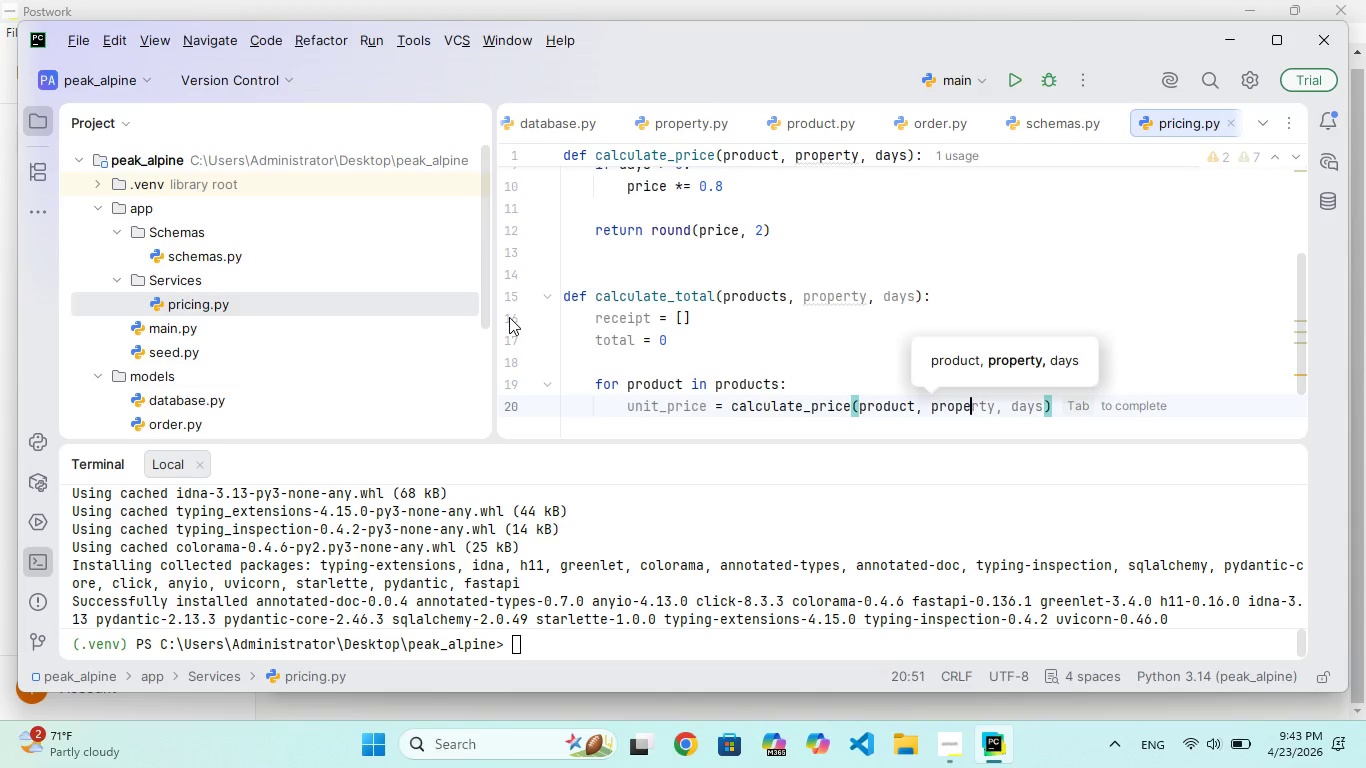 
type(y, dys)
 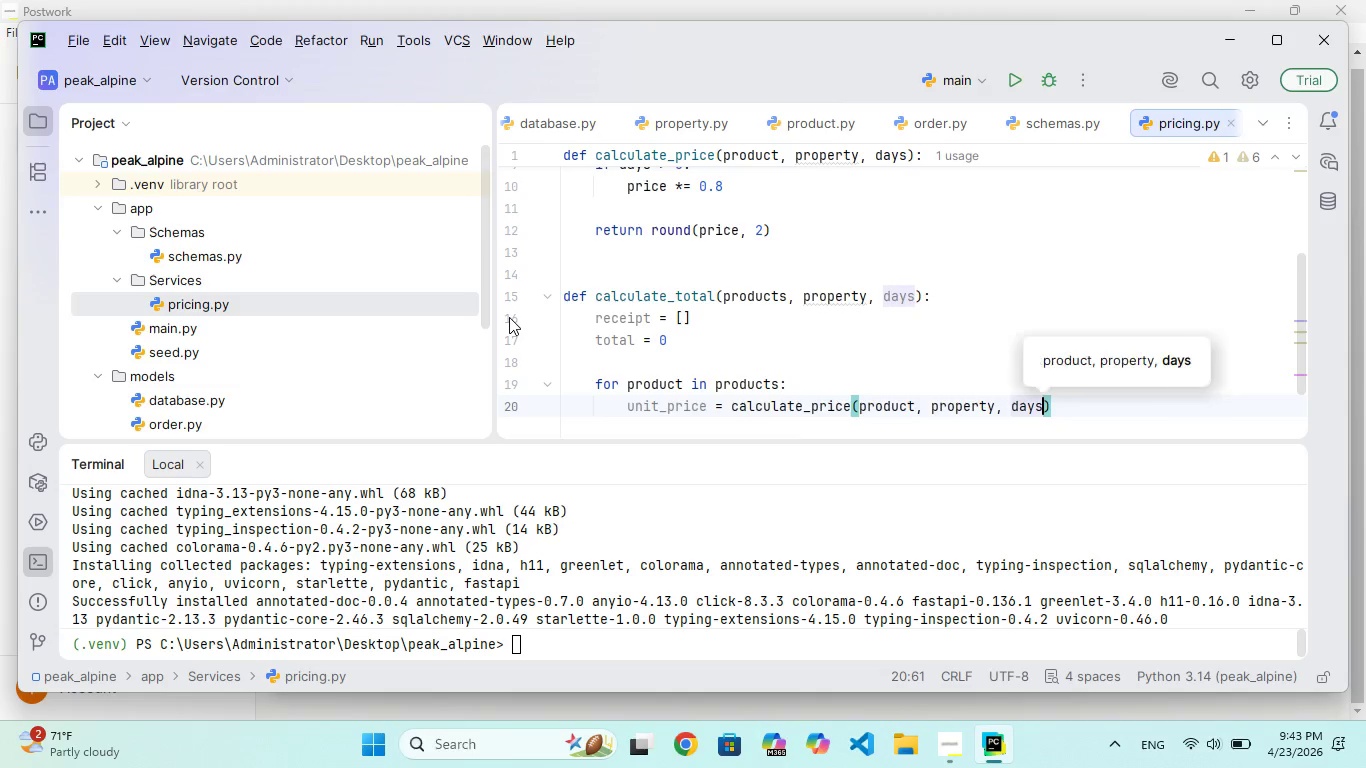 
hold_key(key=A, duration=0.34)
 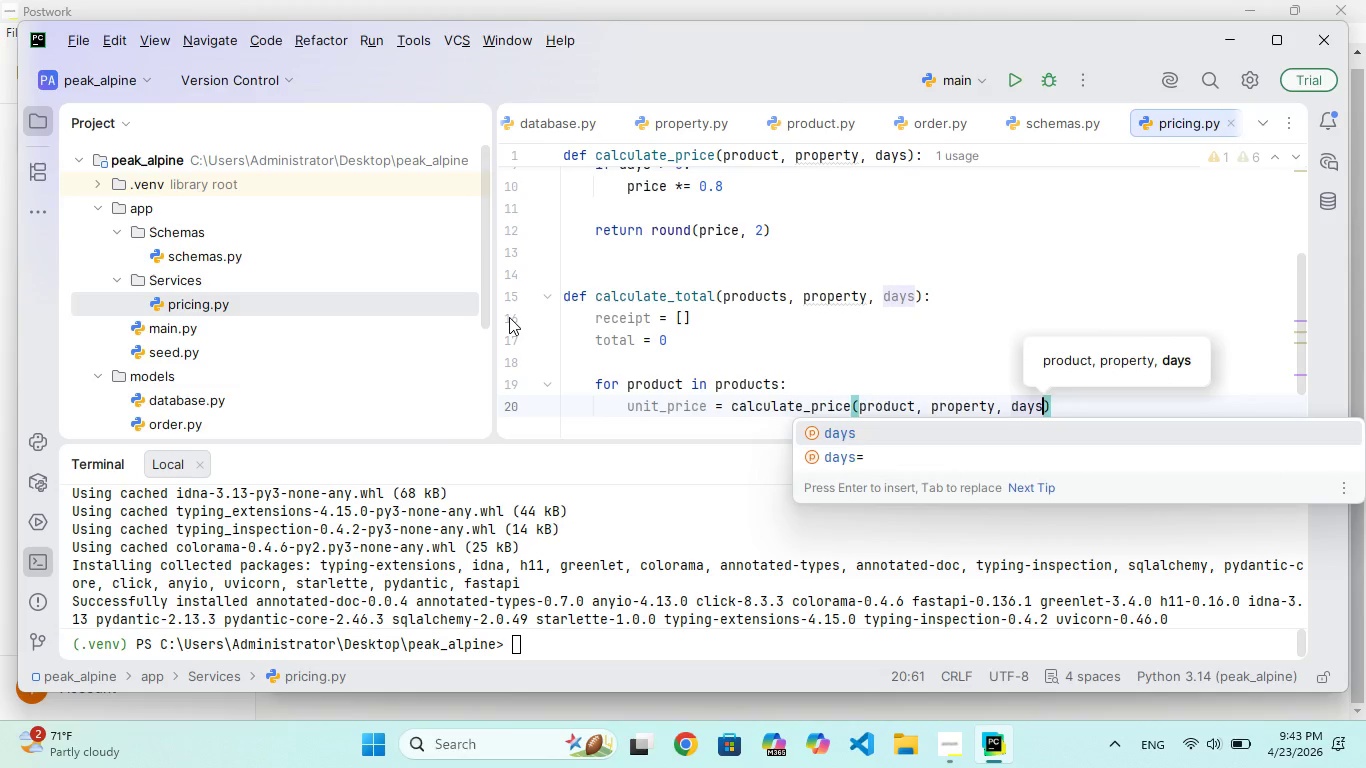 
key(ArrowRight)
 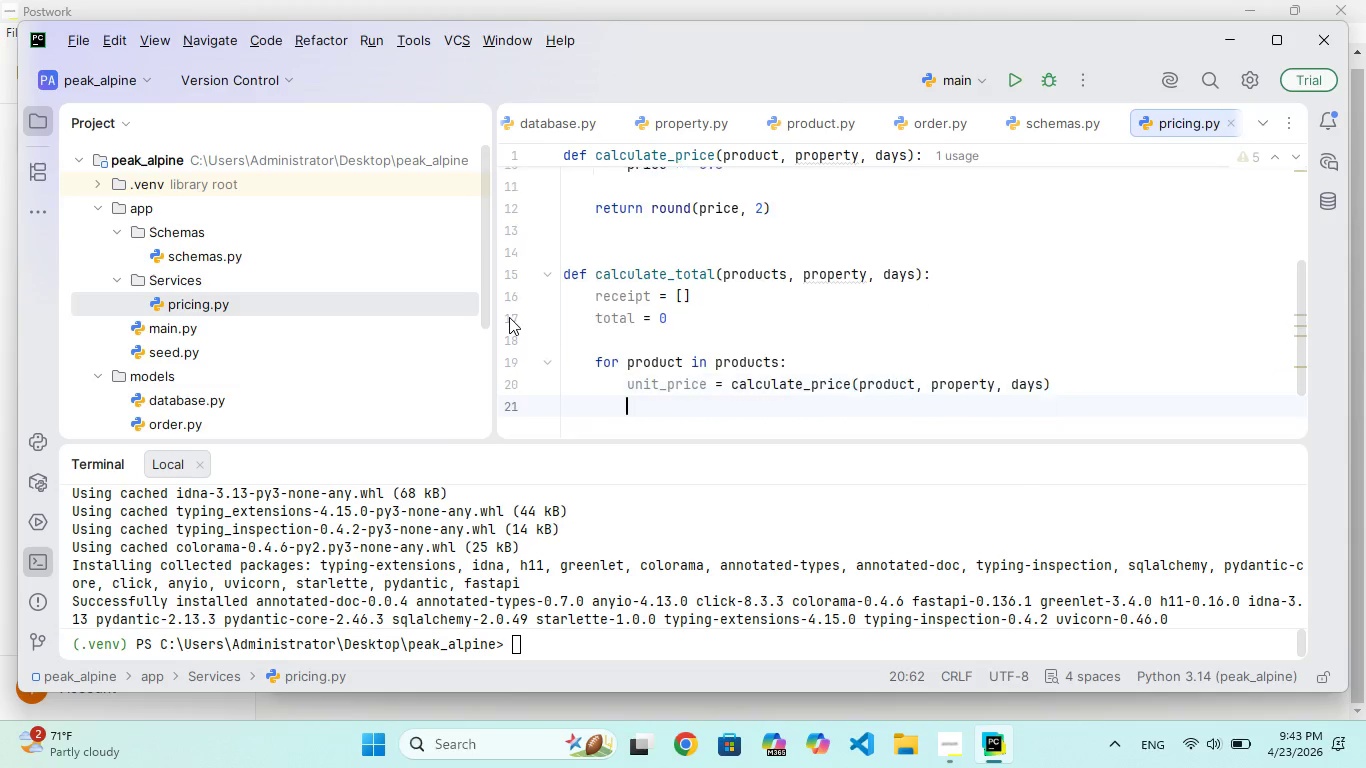 
key(Enter)
 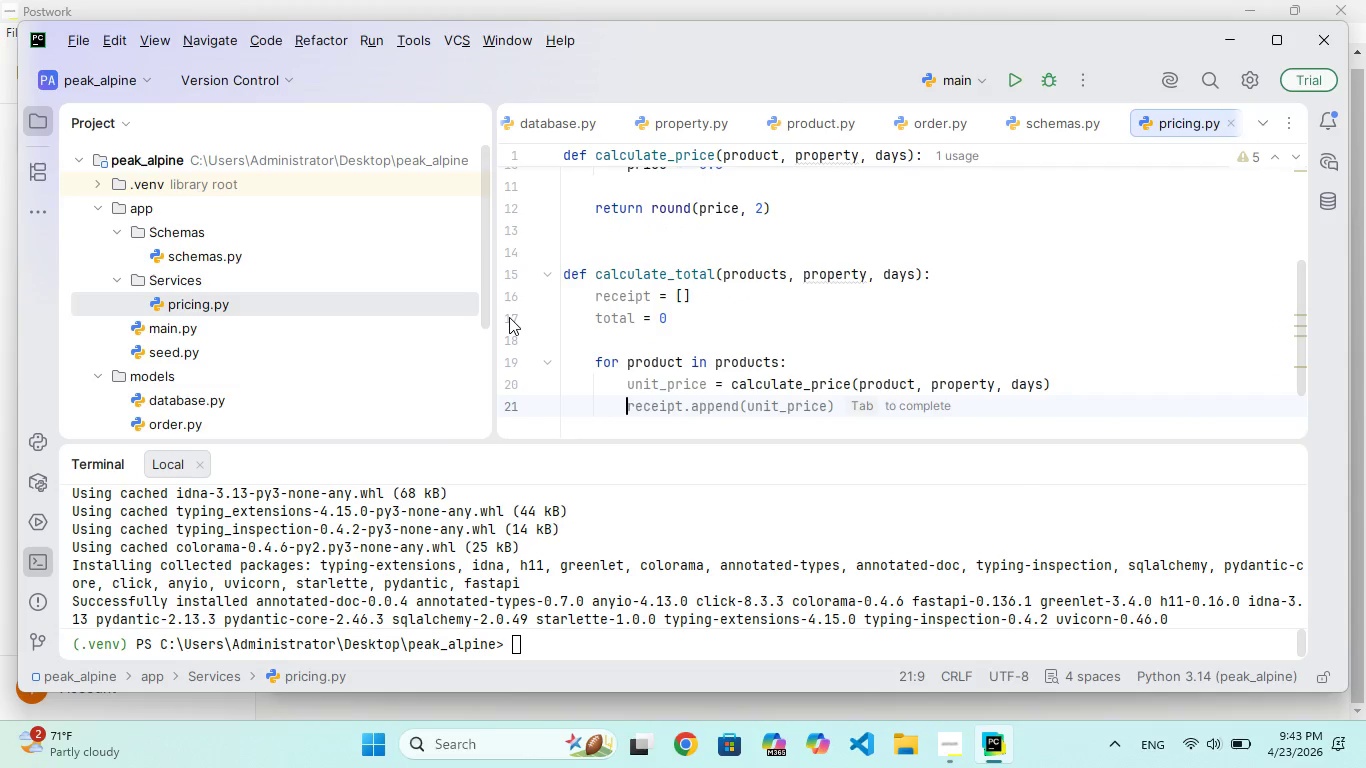 
type(le_total = ui)
 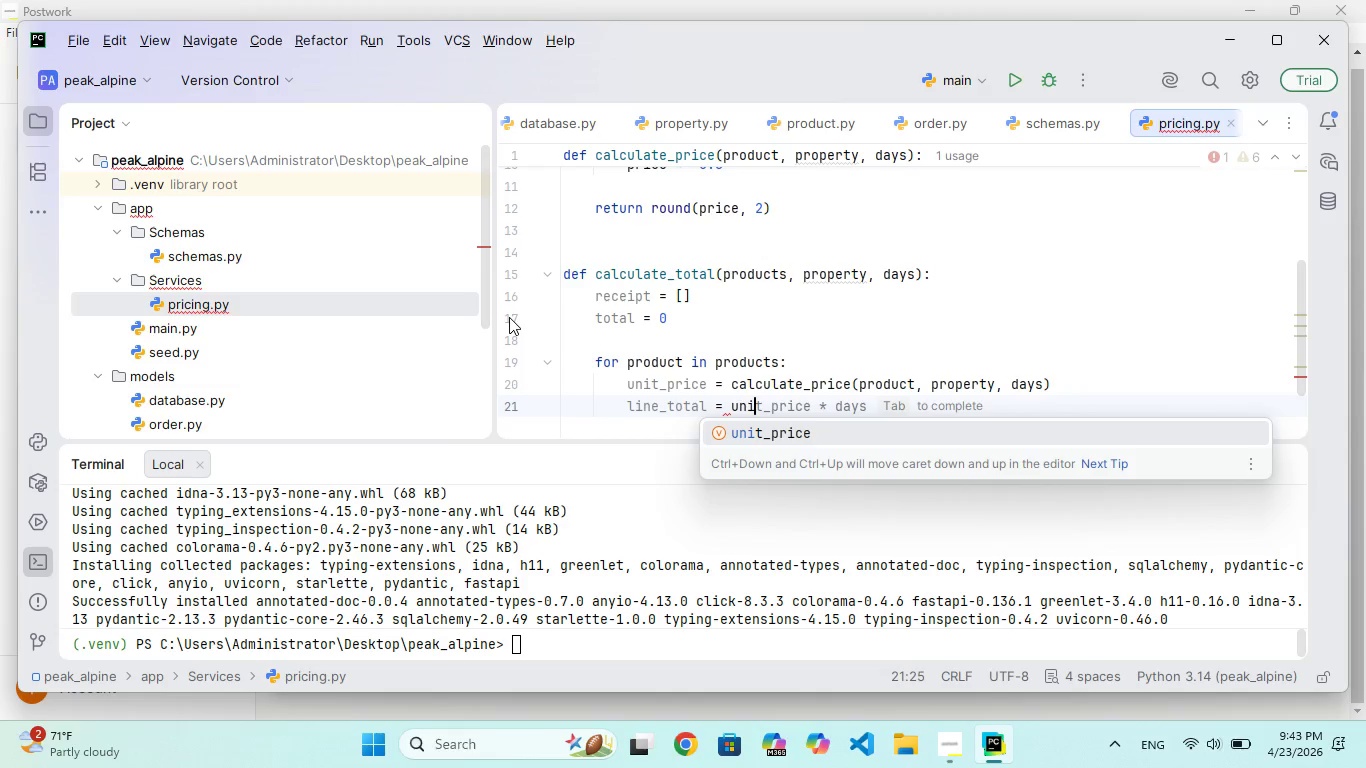 
hold_key(key=N, duration=0.34)
 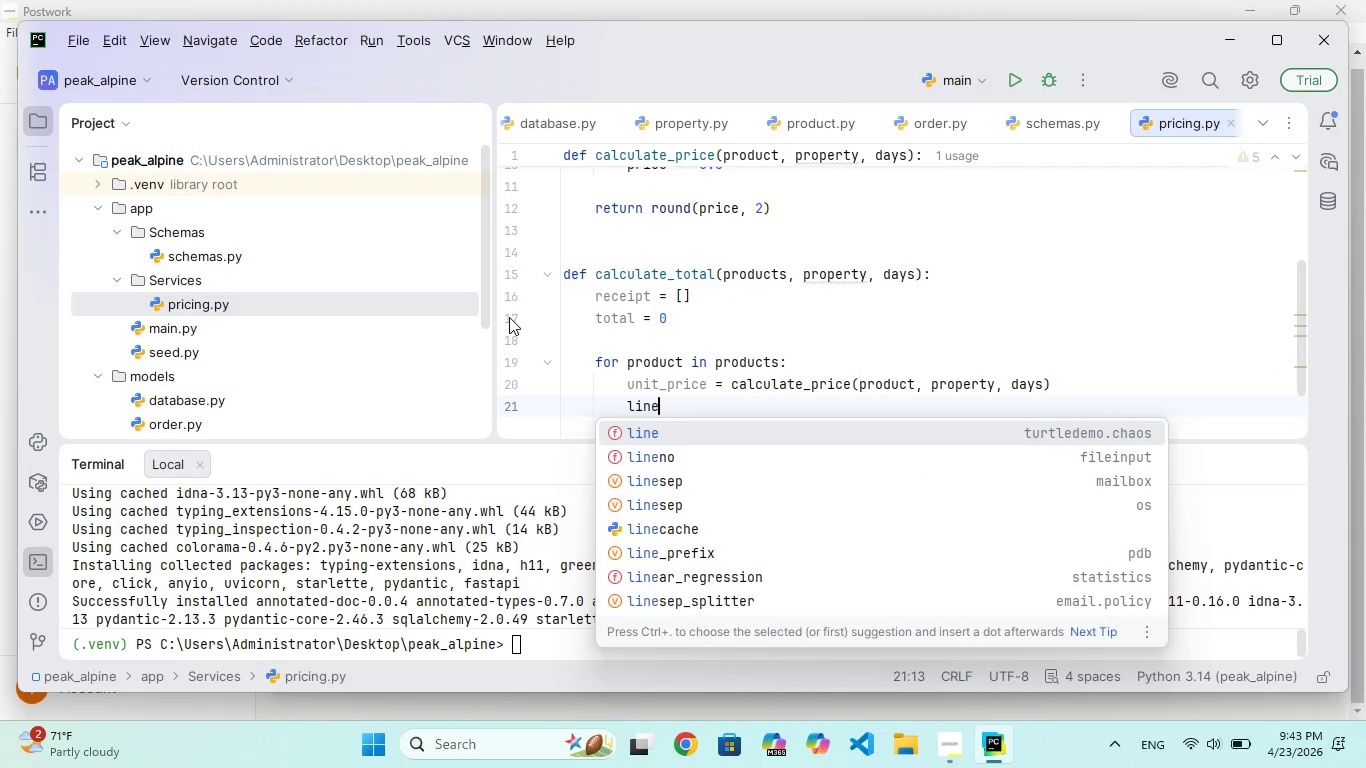 
hold_key(key=N, duration=0.36)
 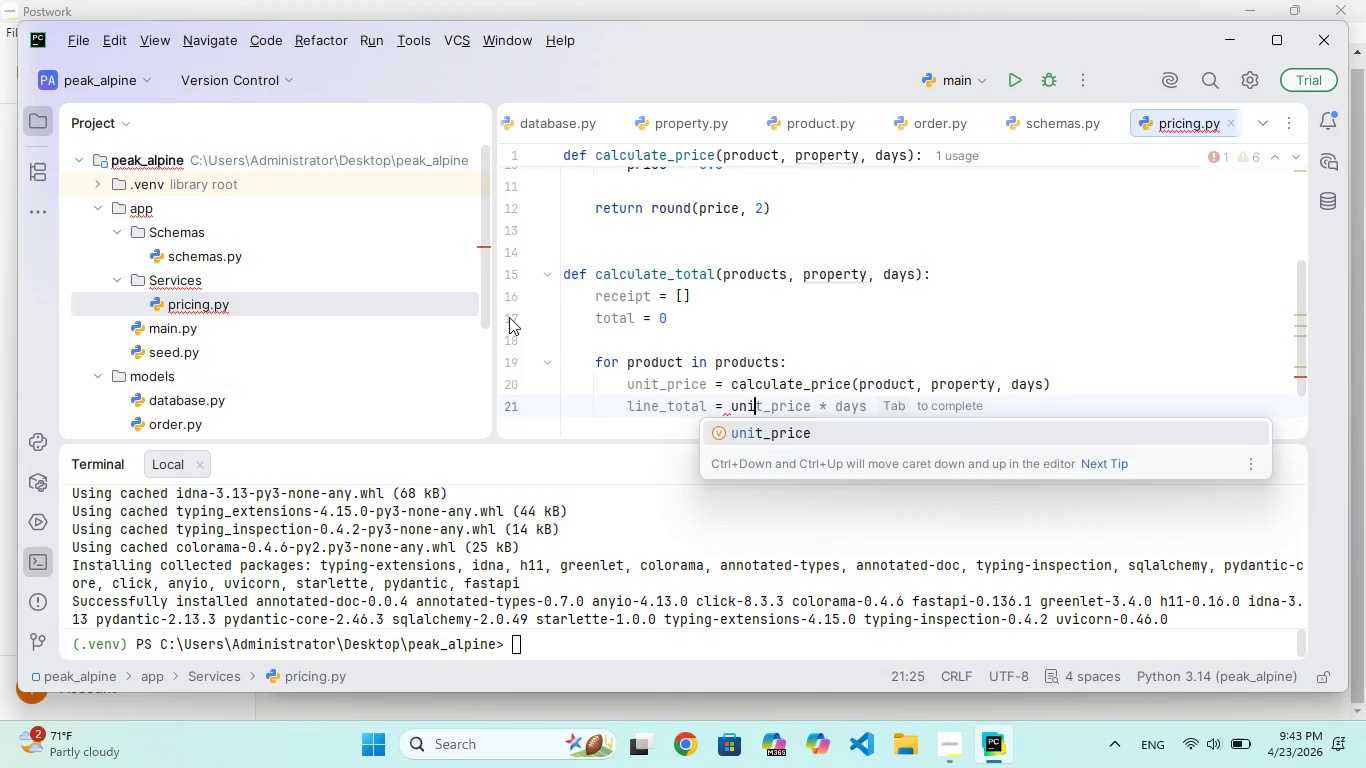 
key(Enter)
 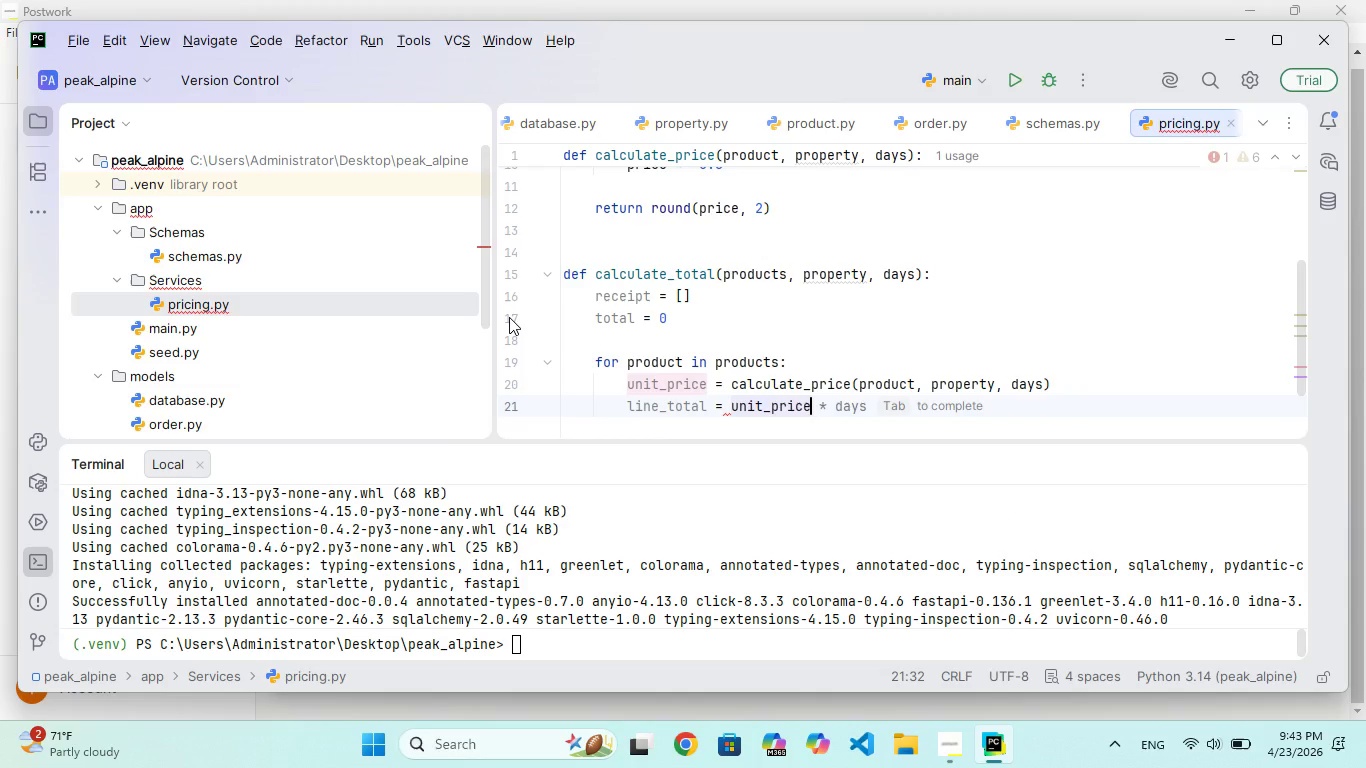 
type( * day)
 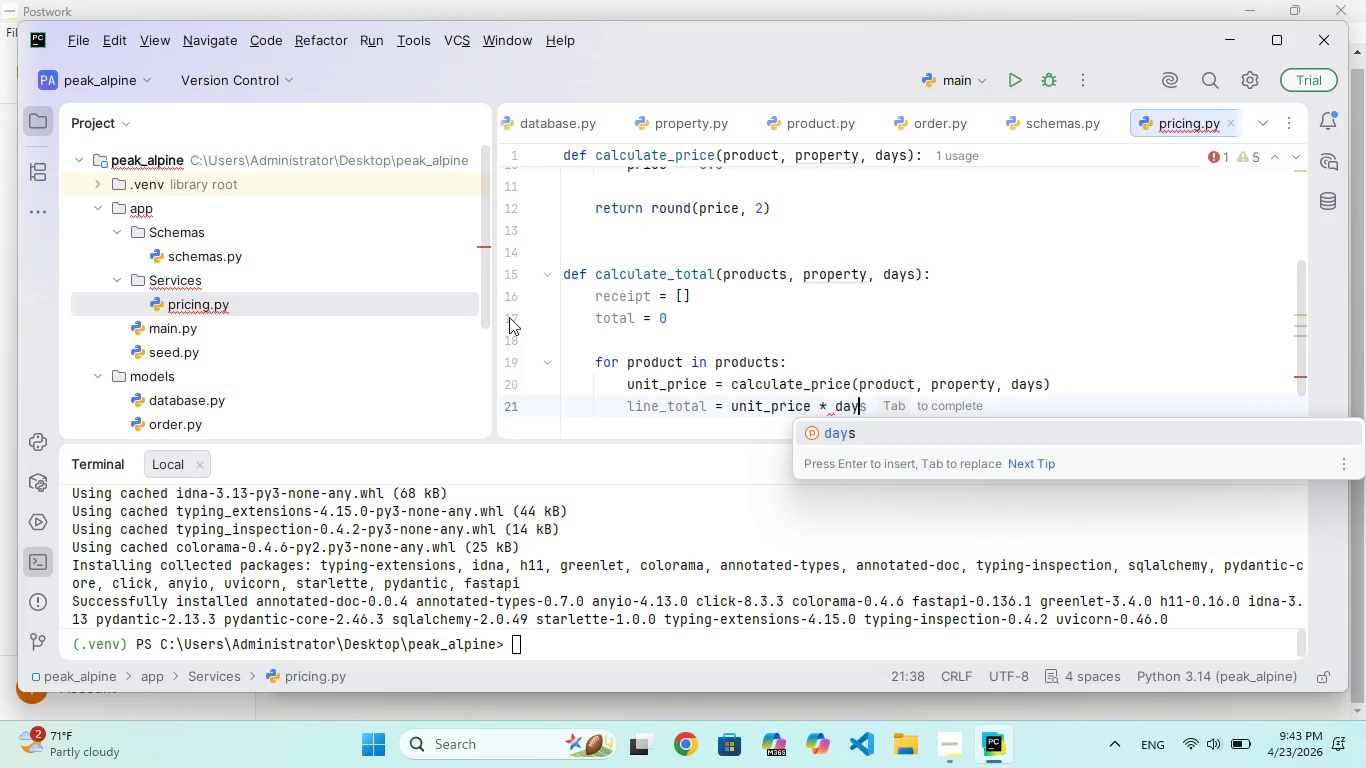 
key(Enter)
 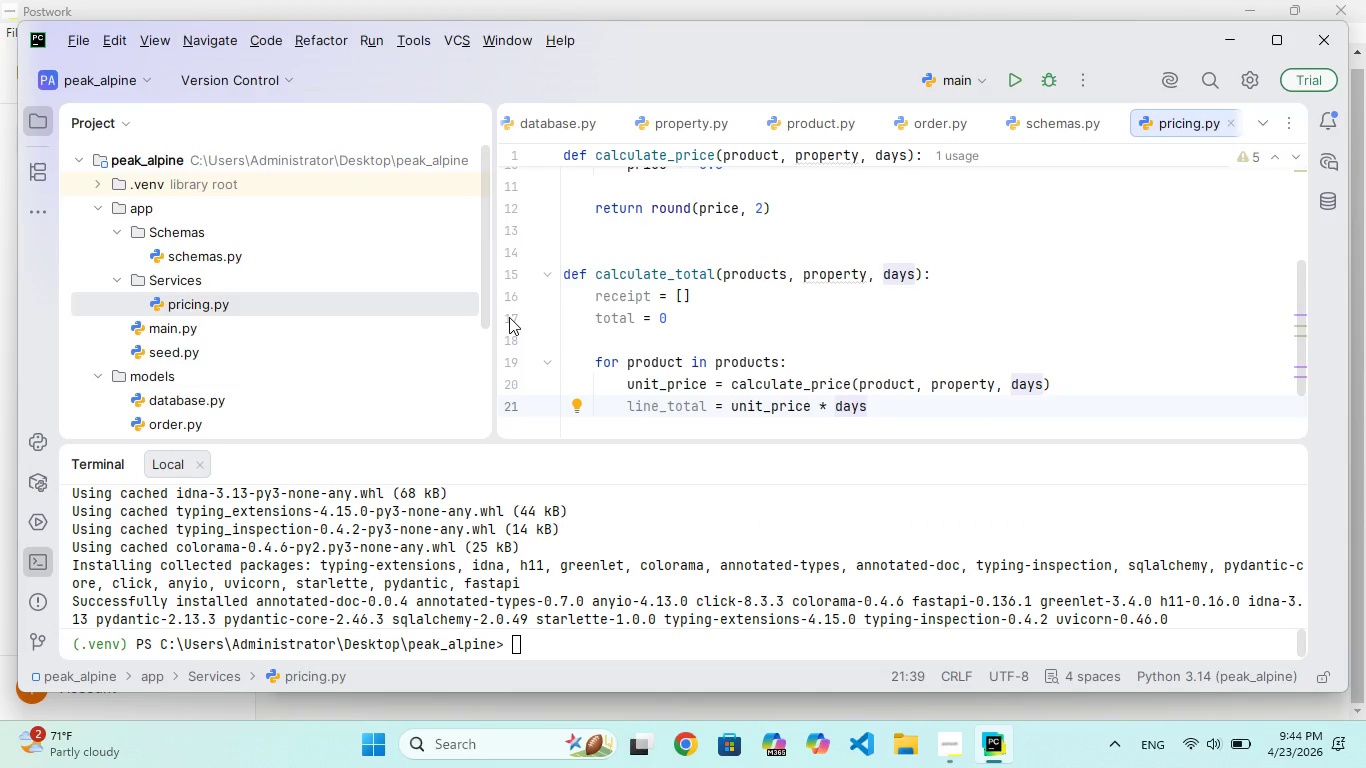 
key(Enter)
 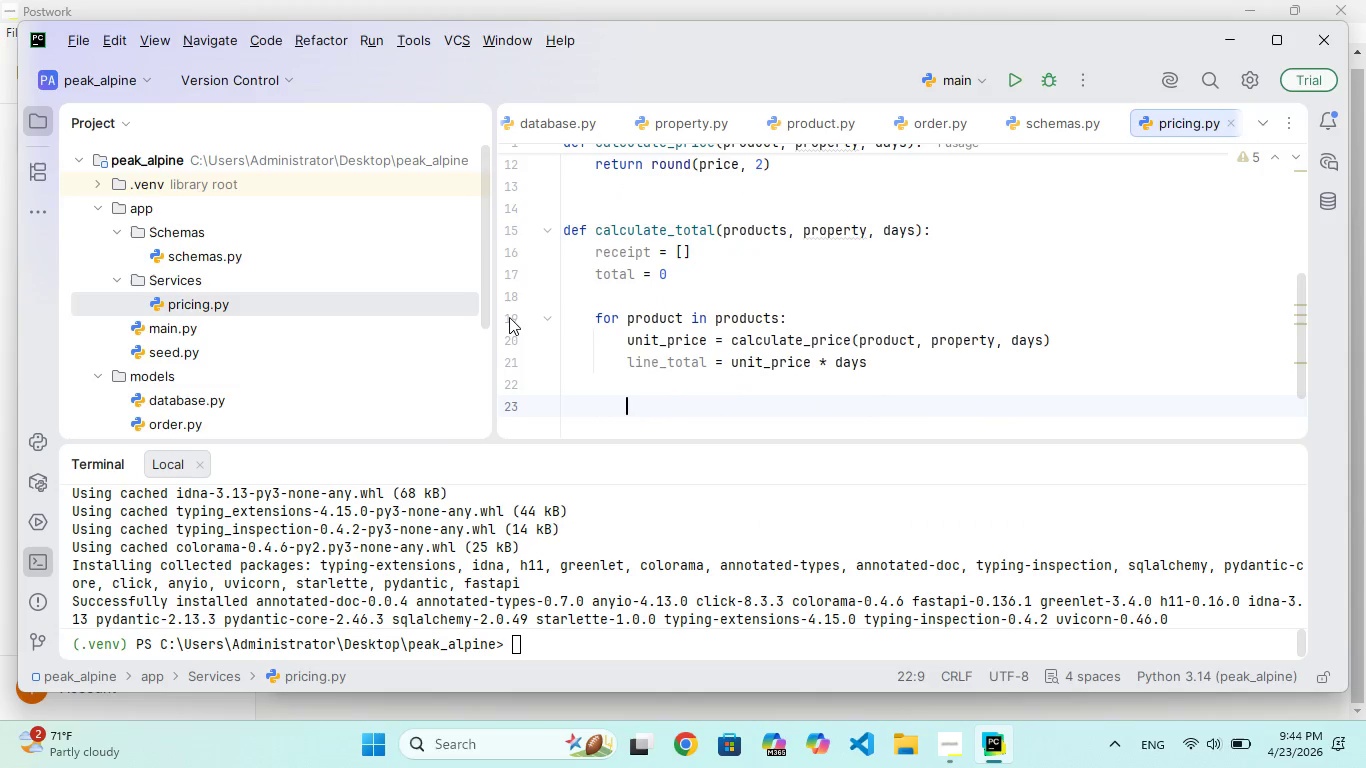 
key(Enter)
 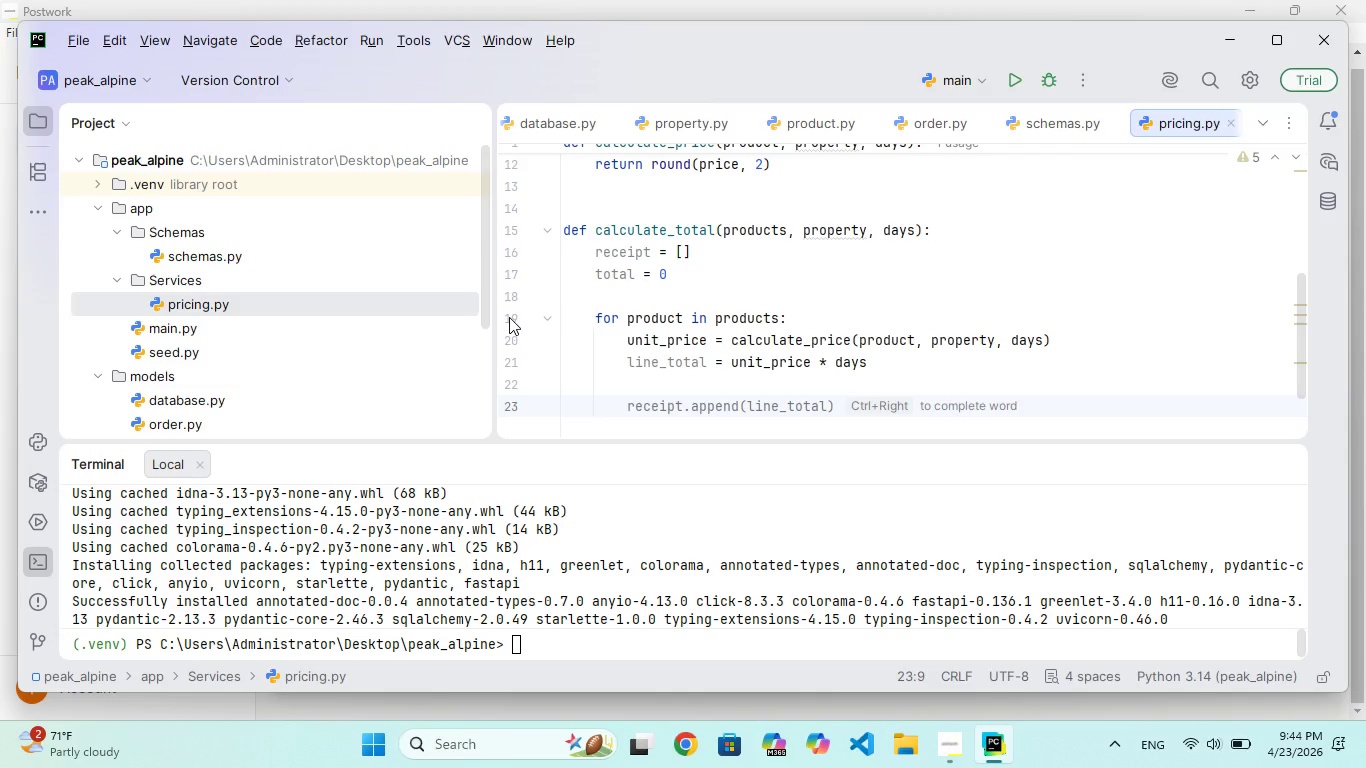 
type(reci)
 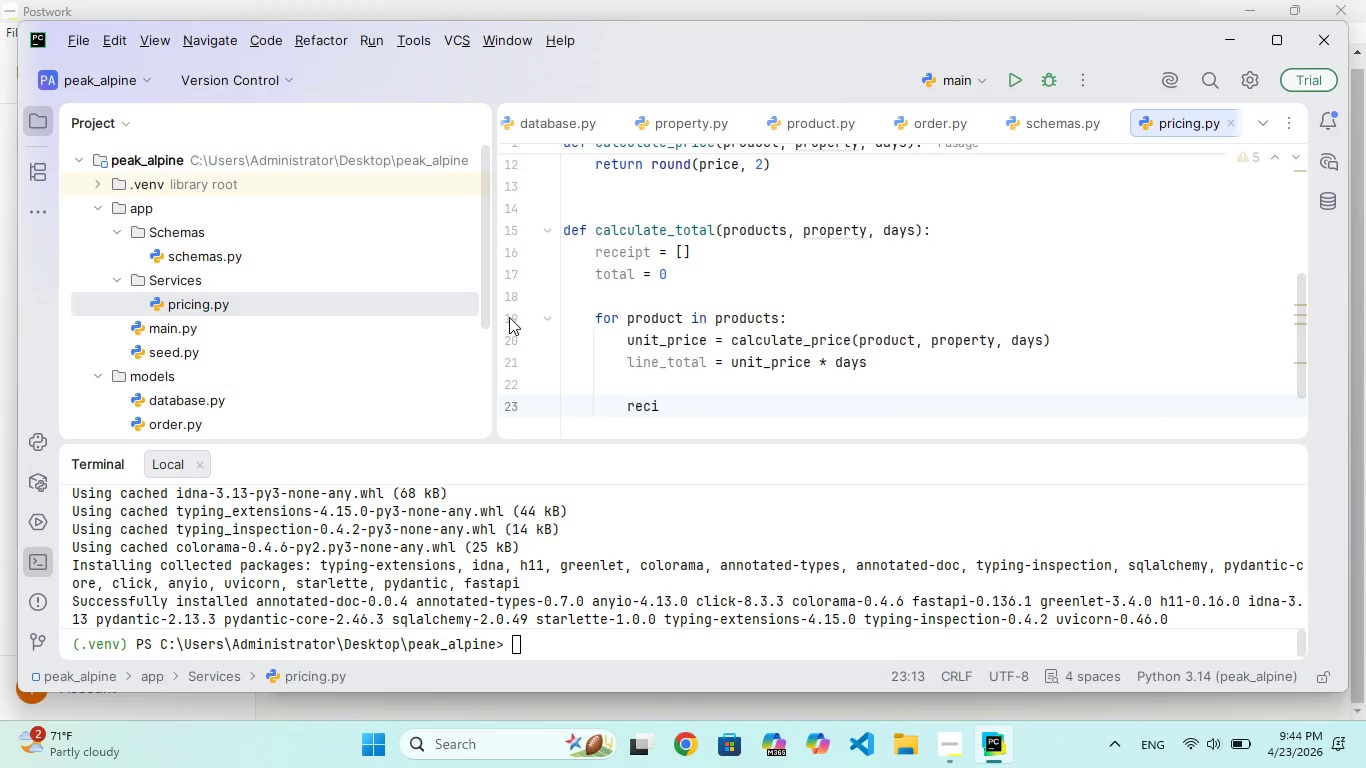 
key(Enter)
 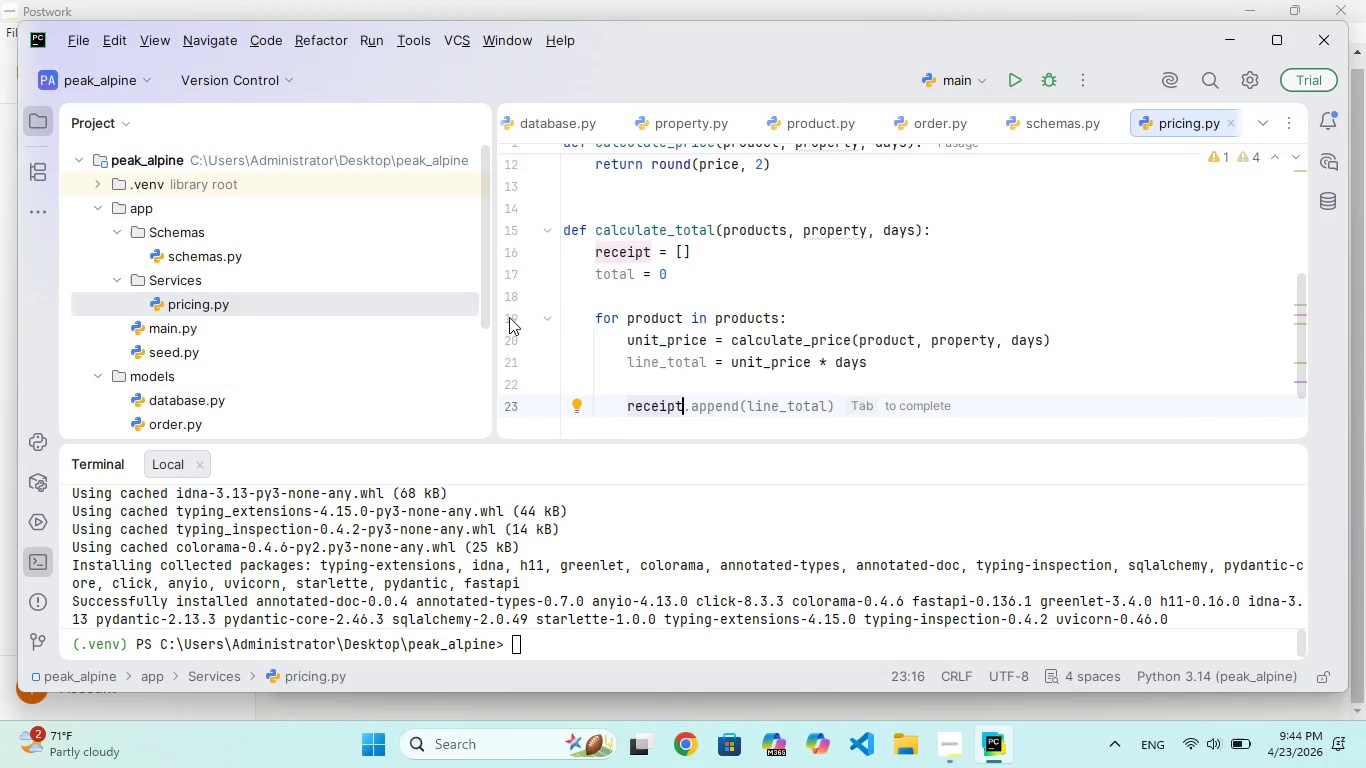 
type(.apped)
 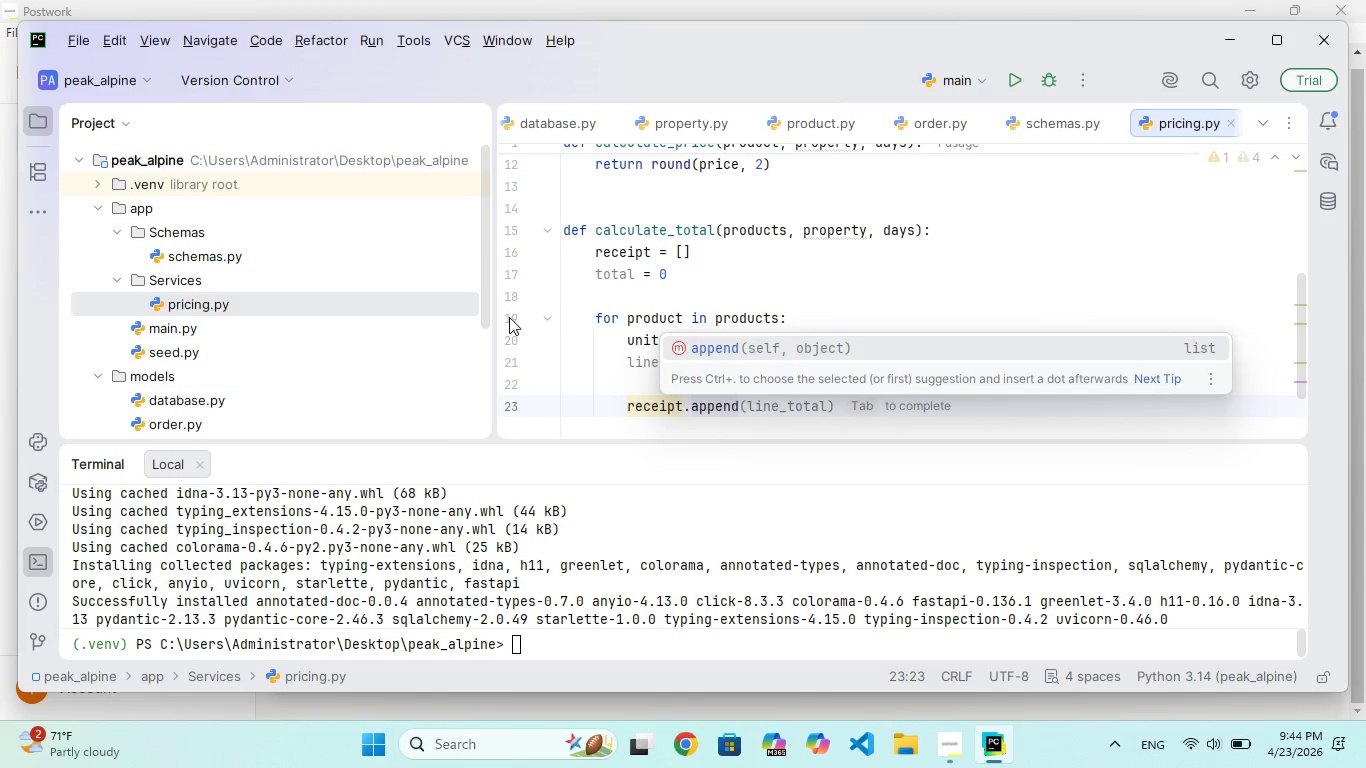 
hold_key(key=N, duration=0.34)
 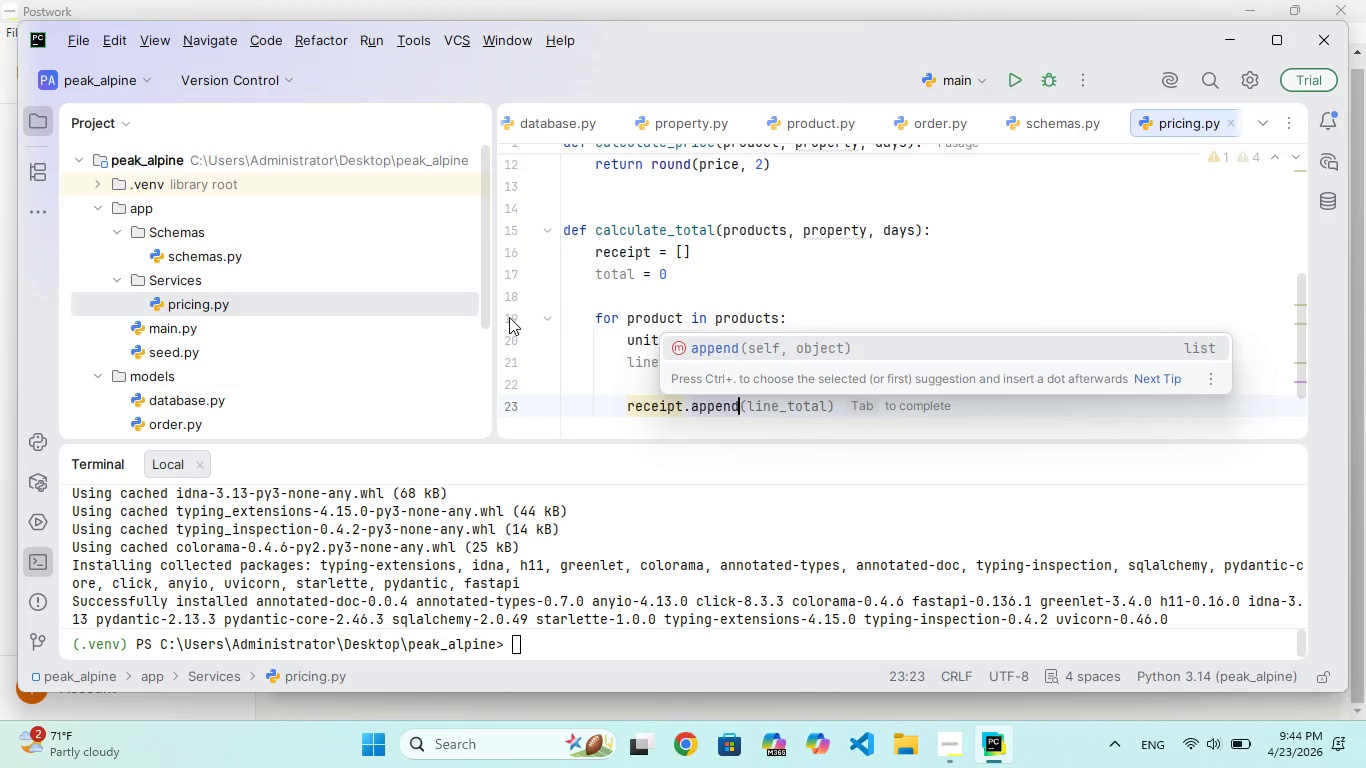 
key(Shift+9)
 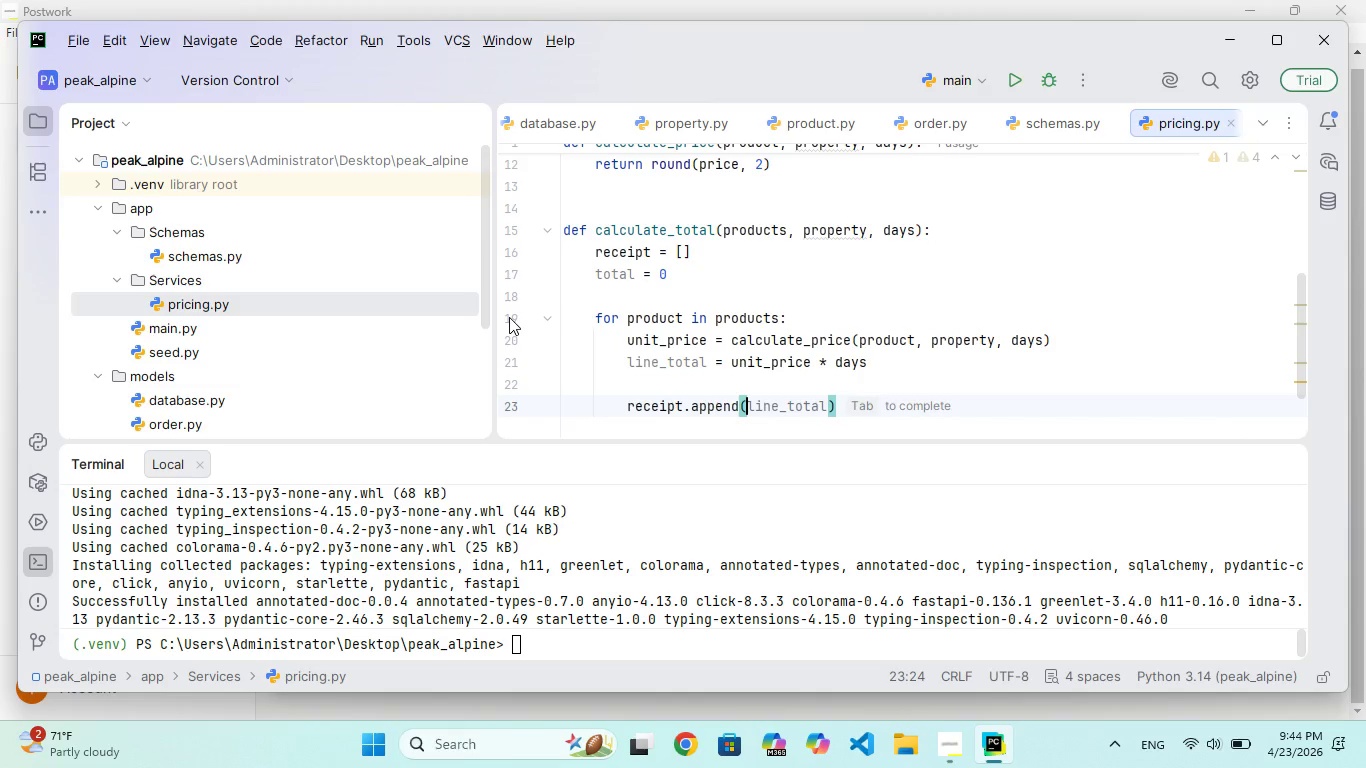 
key(Shift+BracketLeft)
 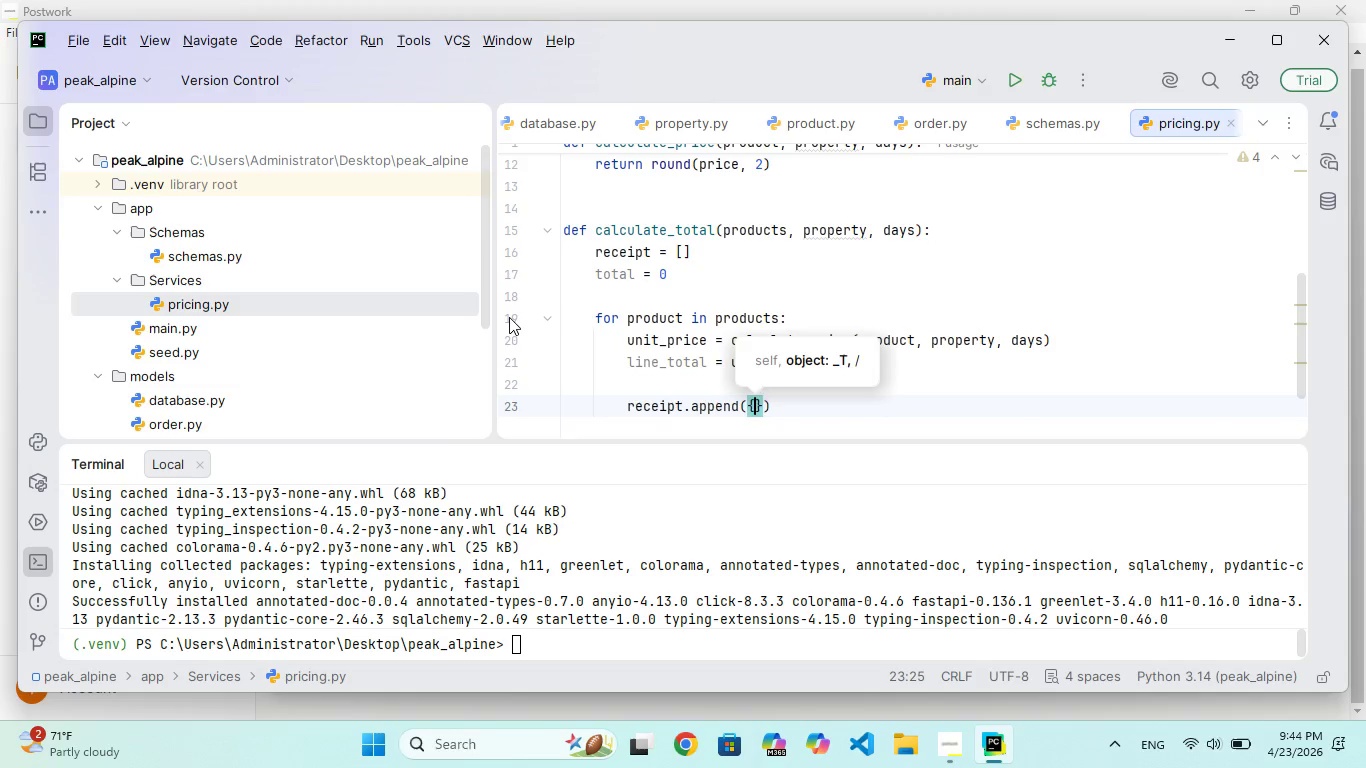 
hold_key(key=Backslash, duration=0.33)
 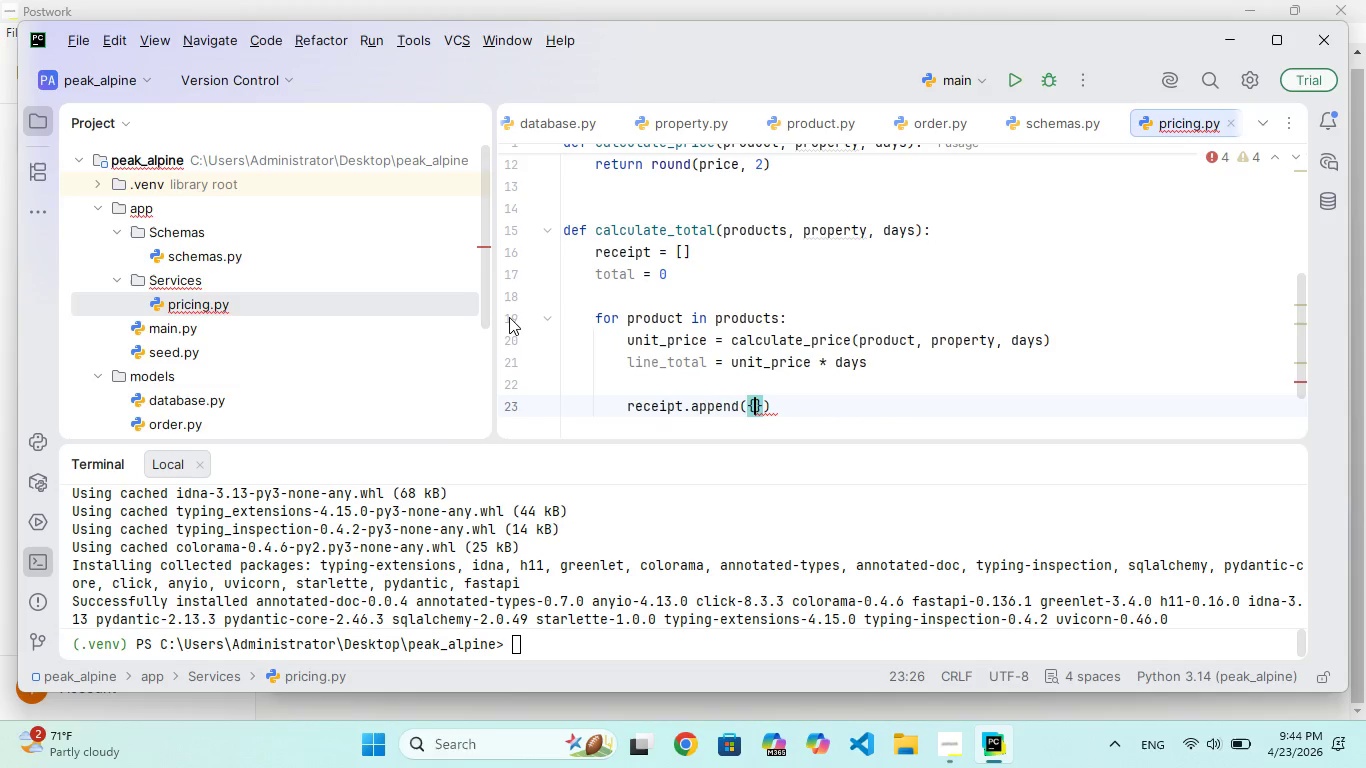 
key(Backspace)
 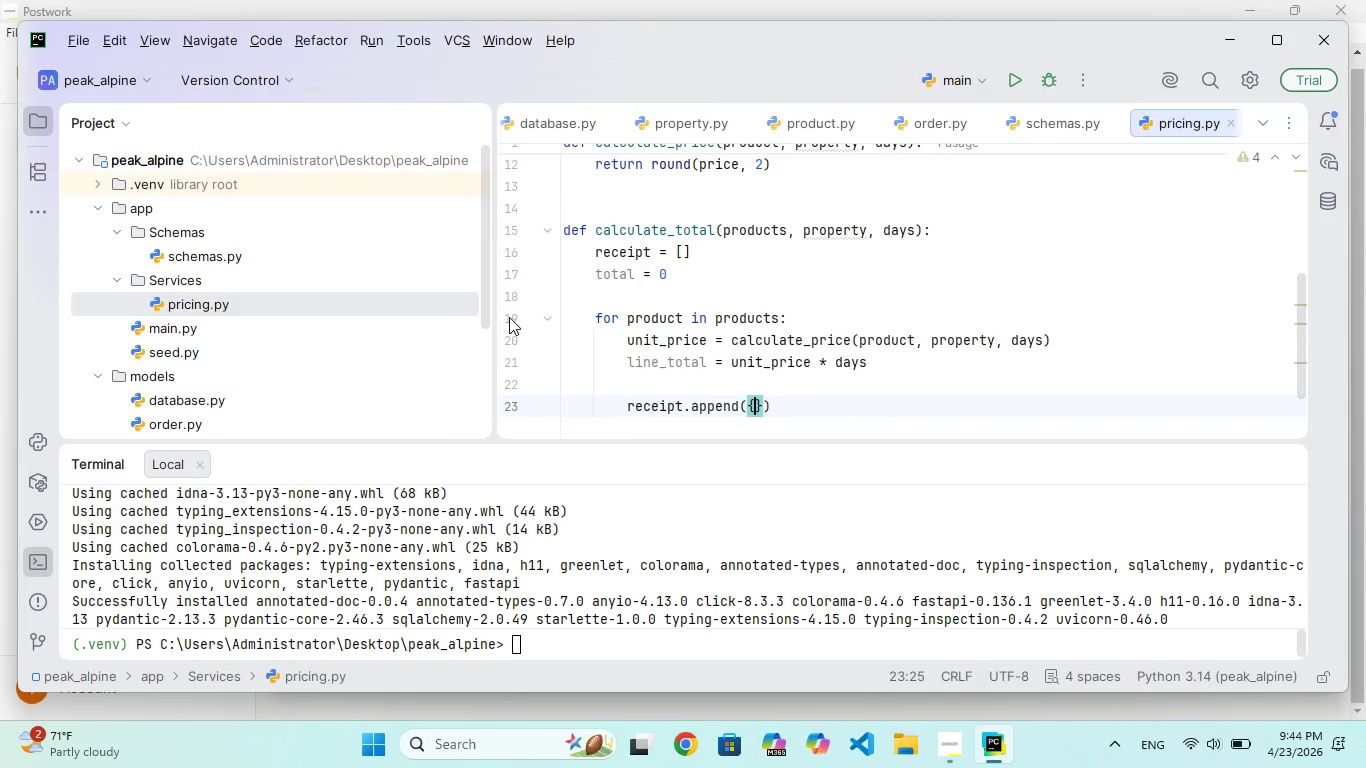 
key(Enter)
 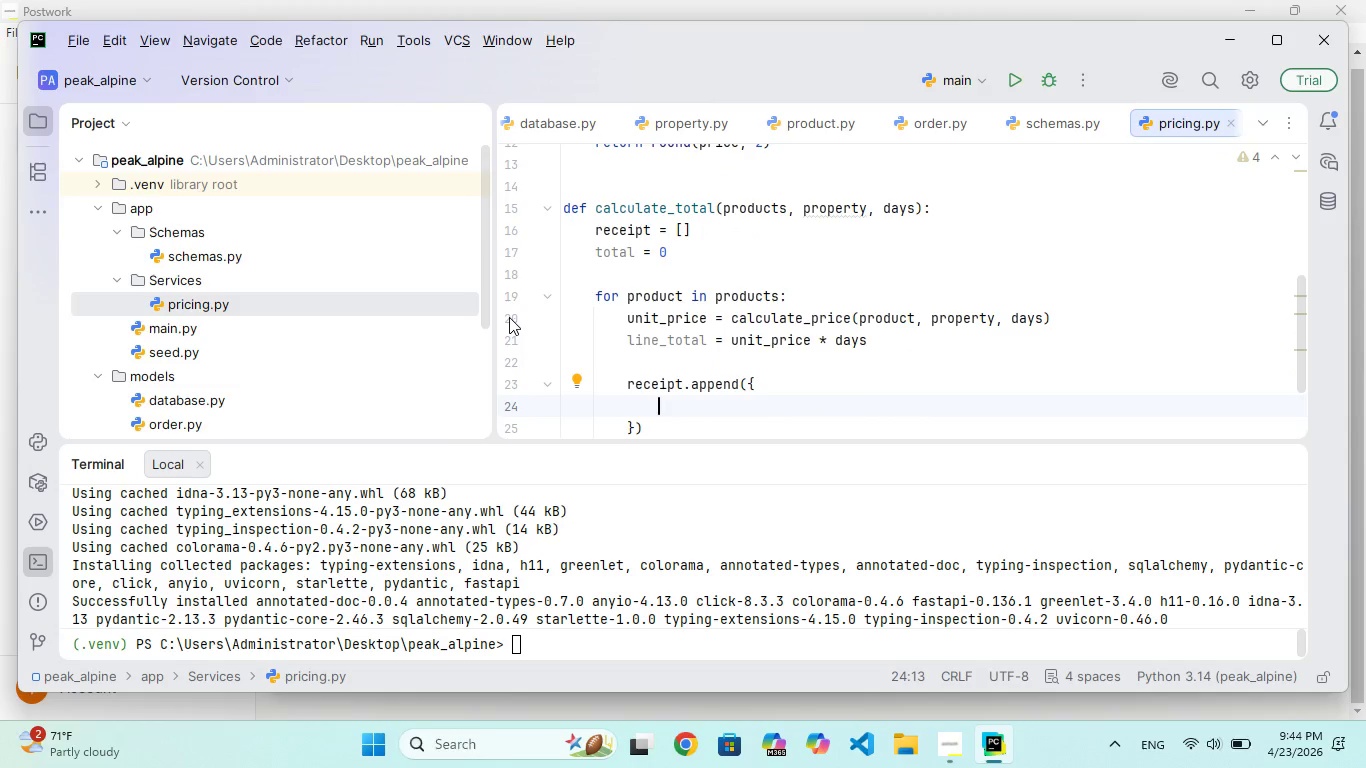 
type("prouct)
 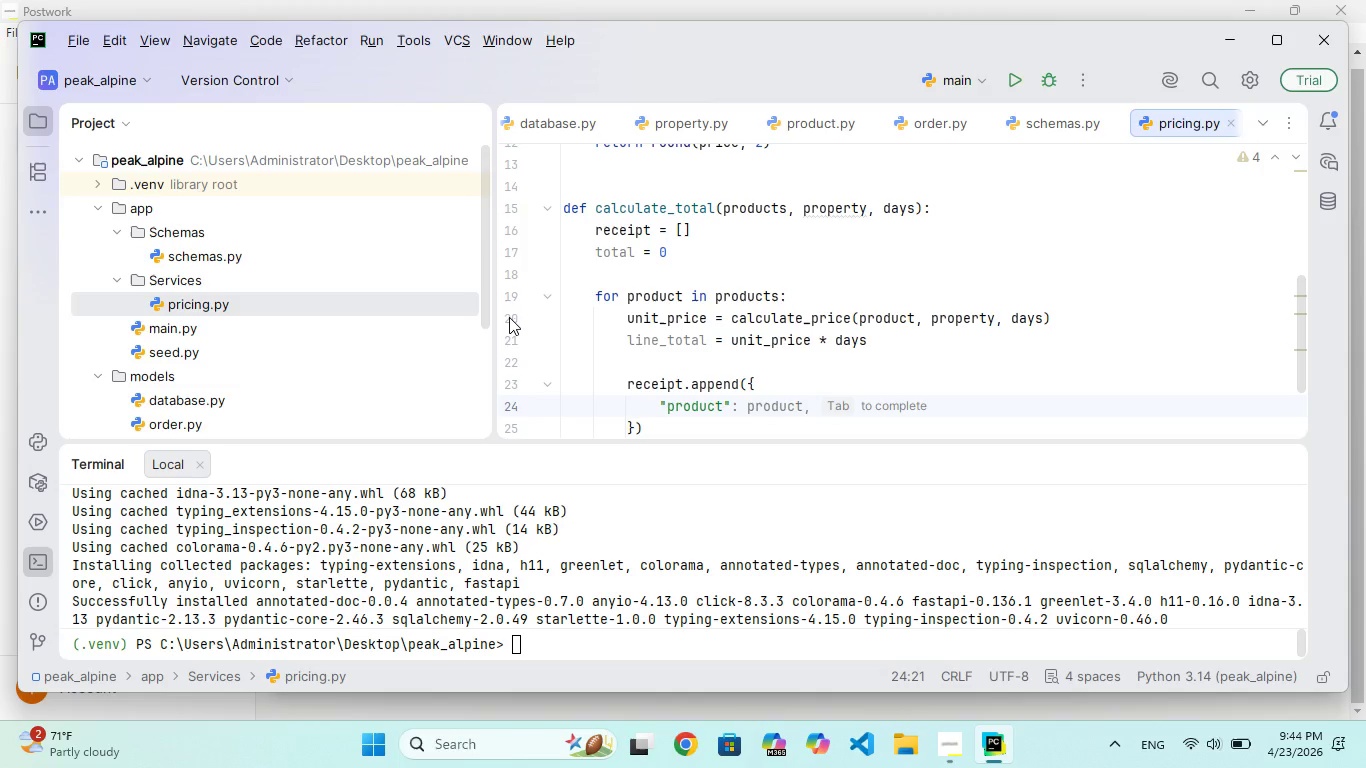 
hold_key(key=D, duration=0.33)
 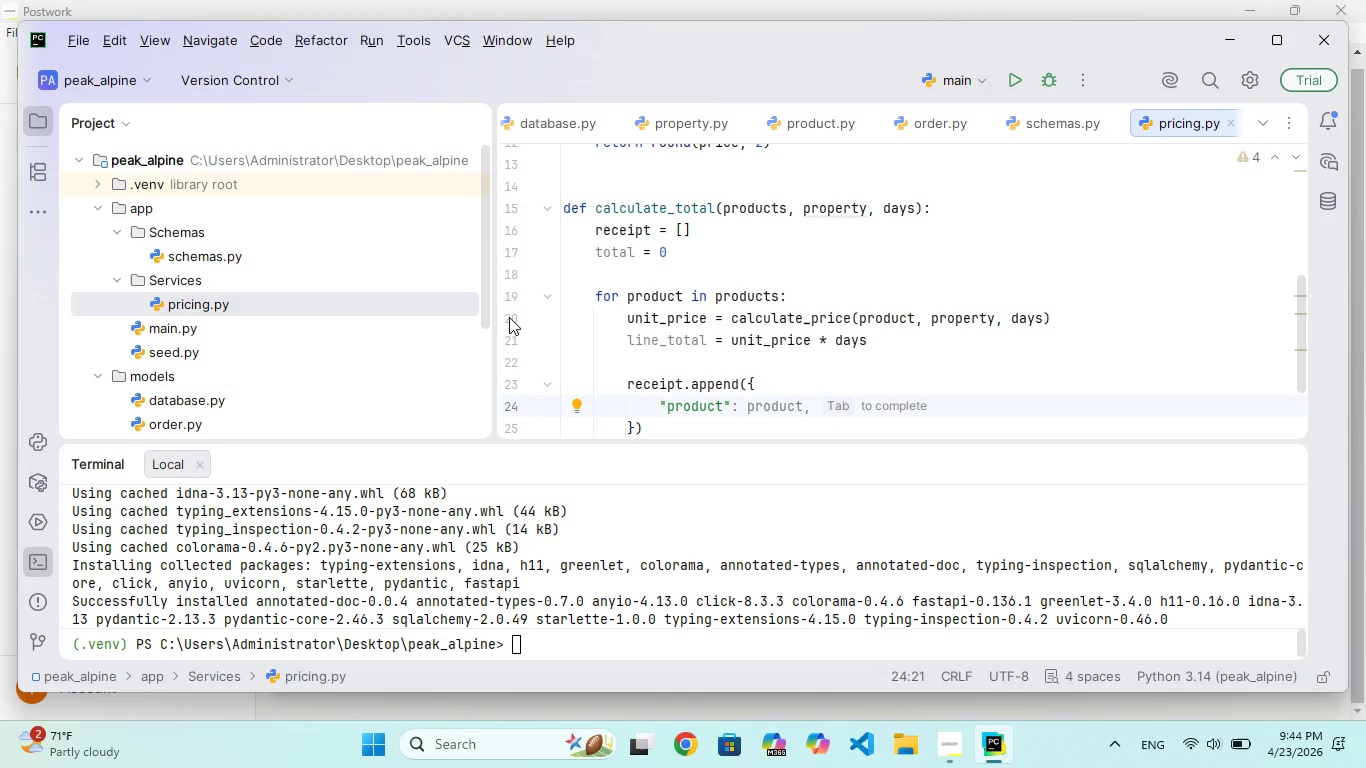 
key(ArrowRight)
 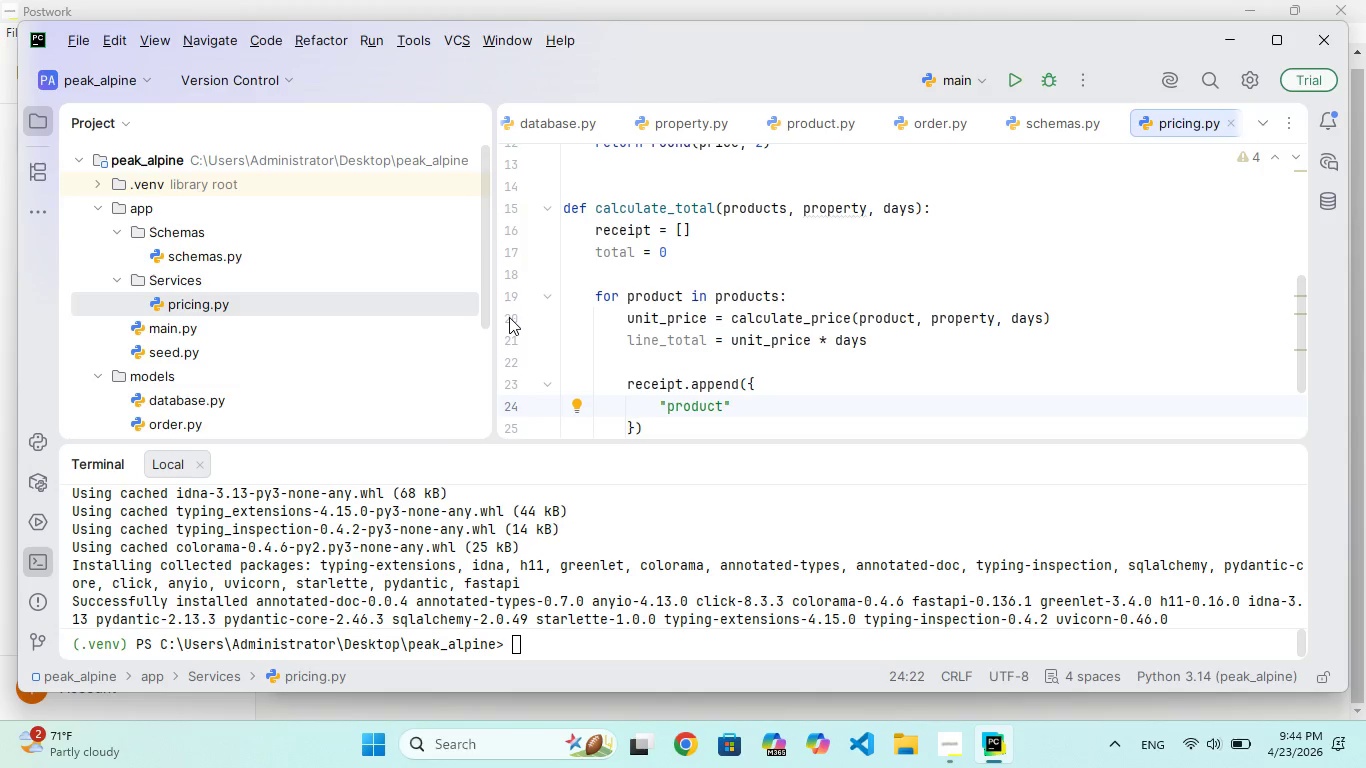 
type(: prout.me,)
 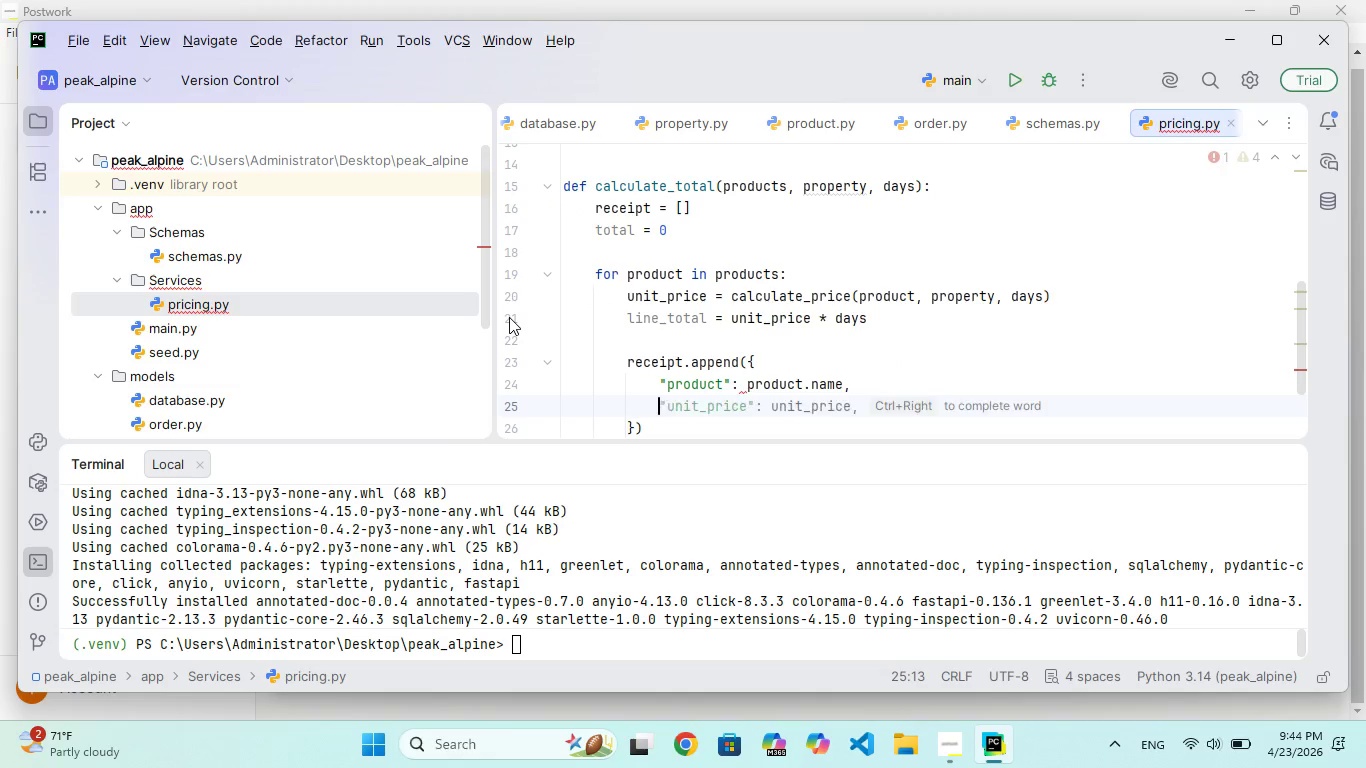 
hold_key(key=D, duration=0.38)
 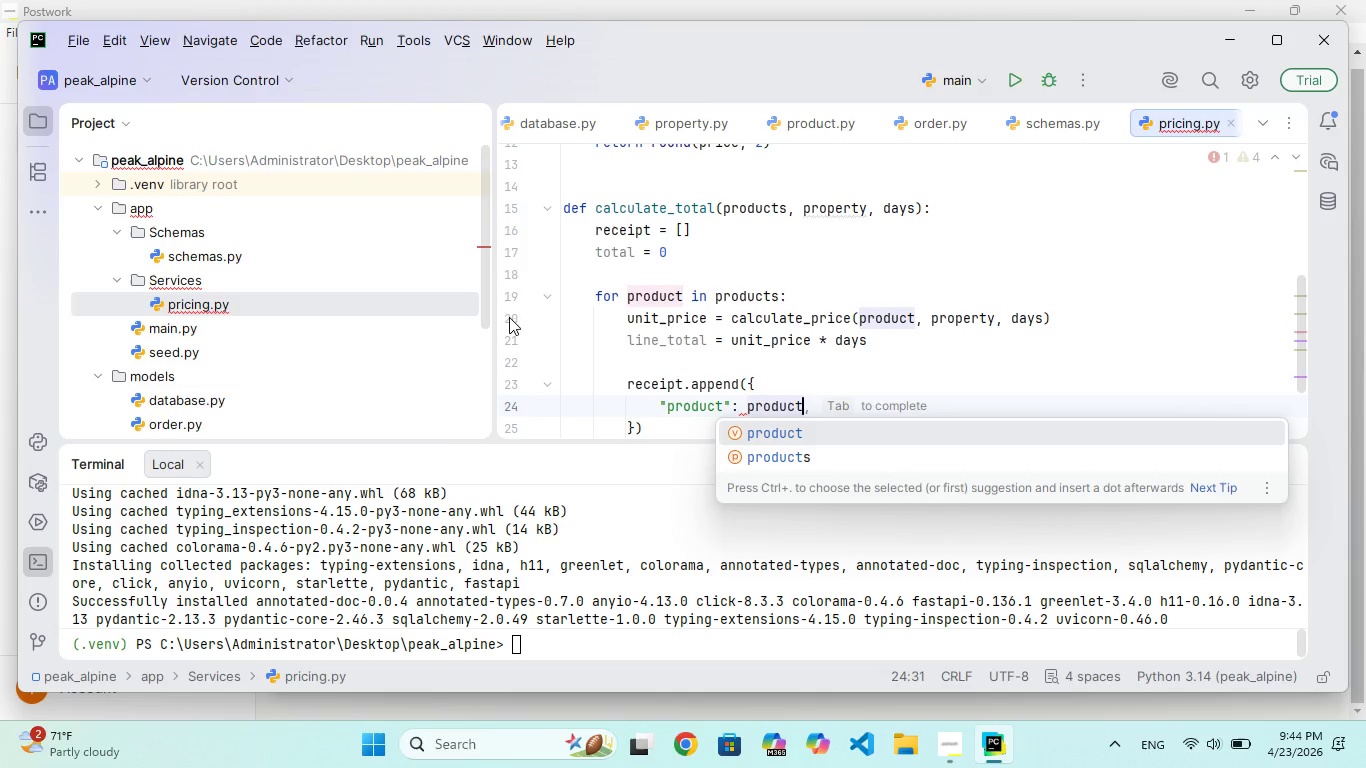 
hold_key(key=C, duration=0.33)
 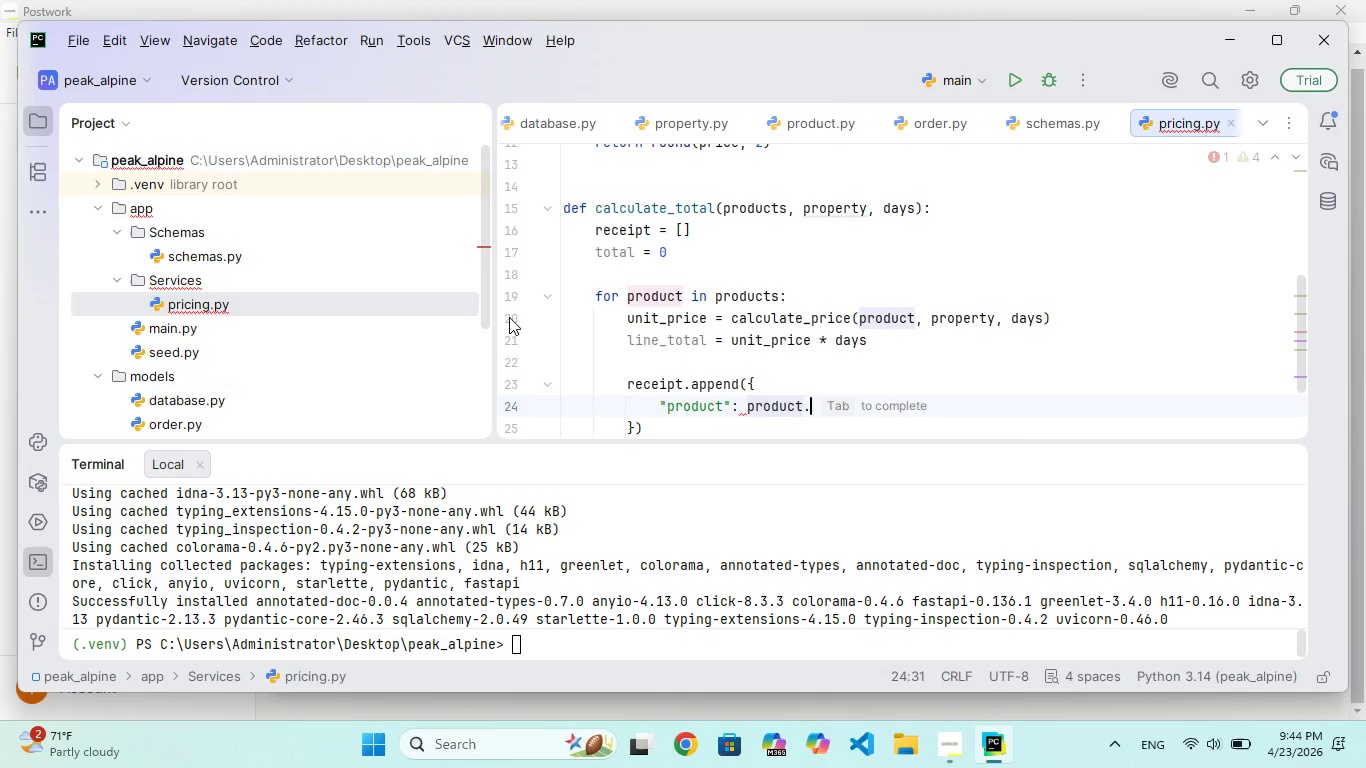 
hold_key(key=N, duration=0.61)
 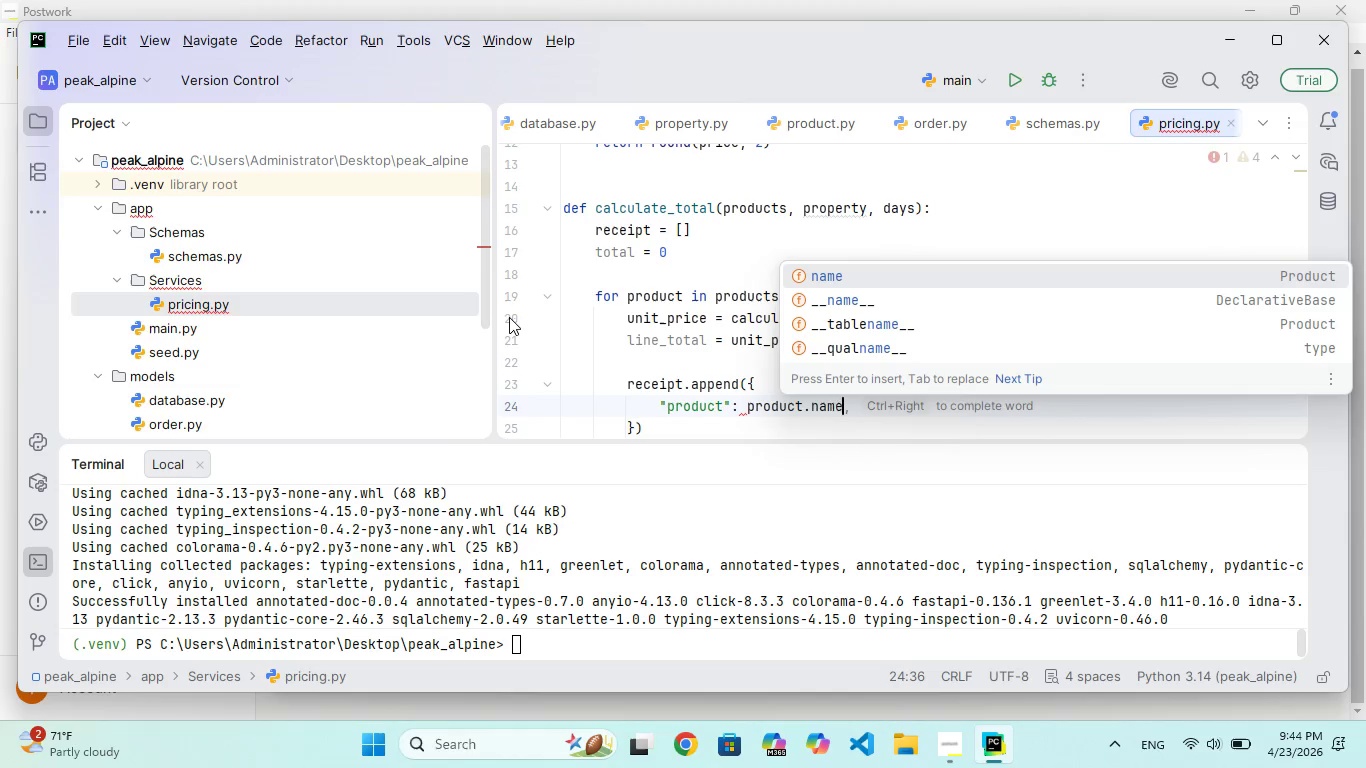 
hold_key(key=A, duration=0.42)
 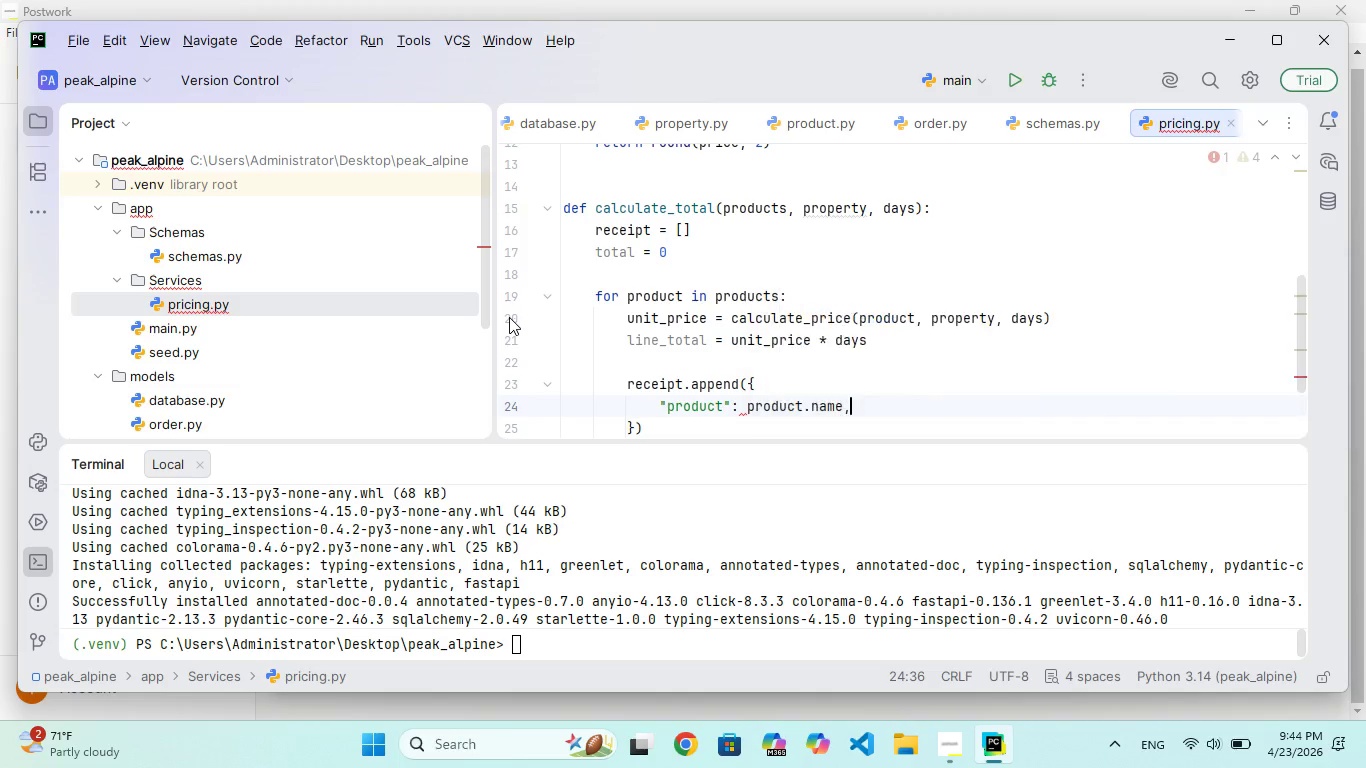 
key(Enter)
 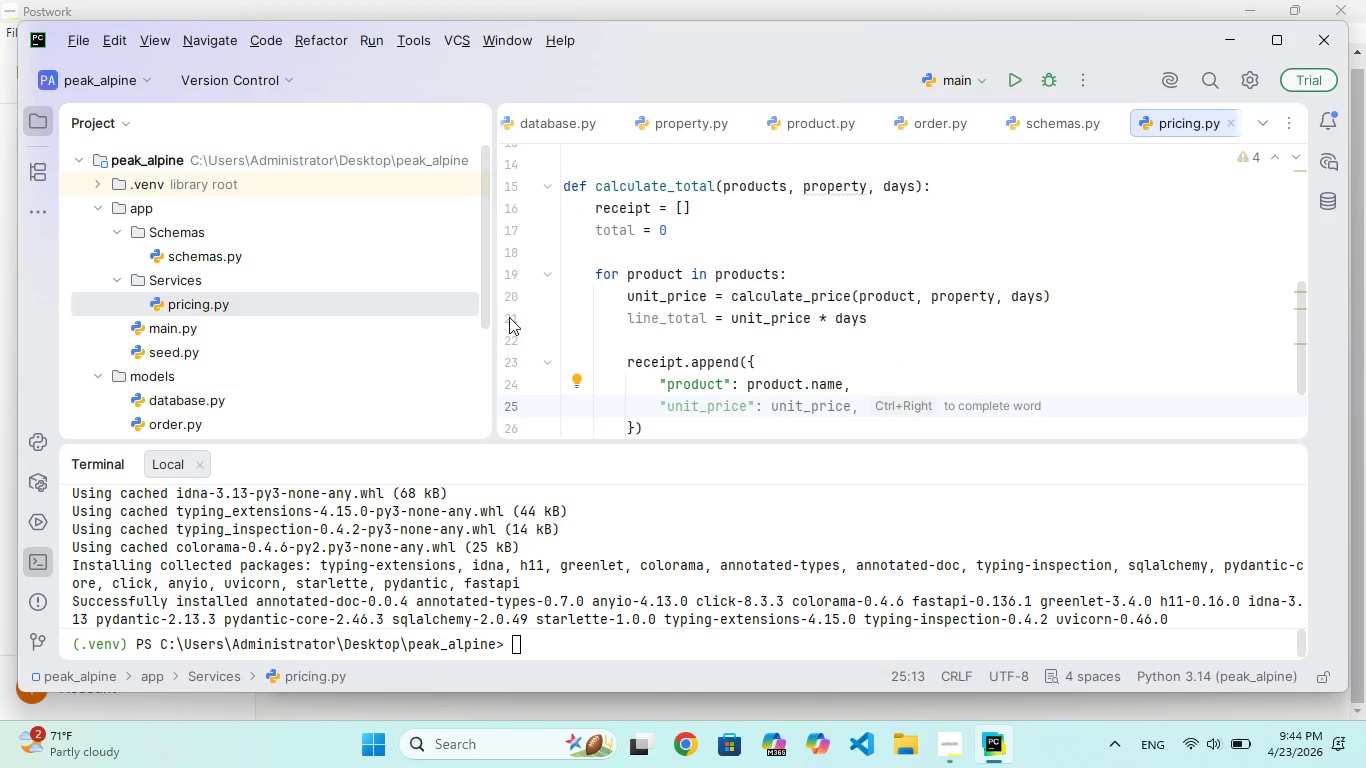 
type("ut_price)
 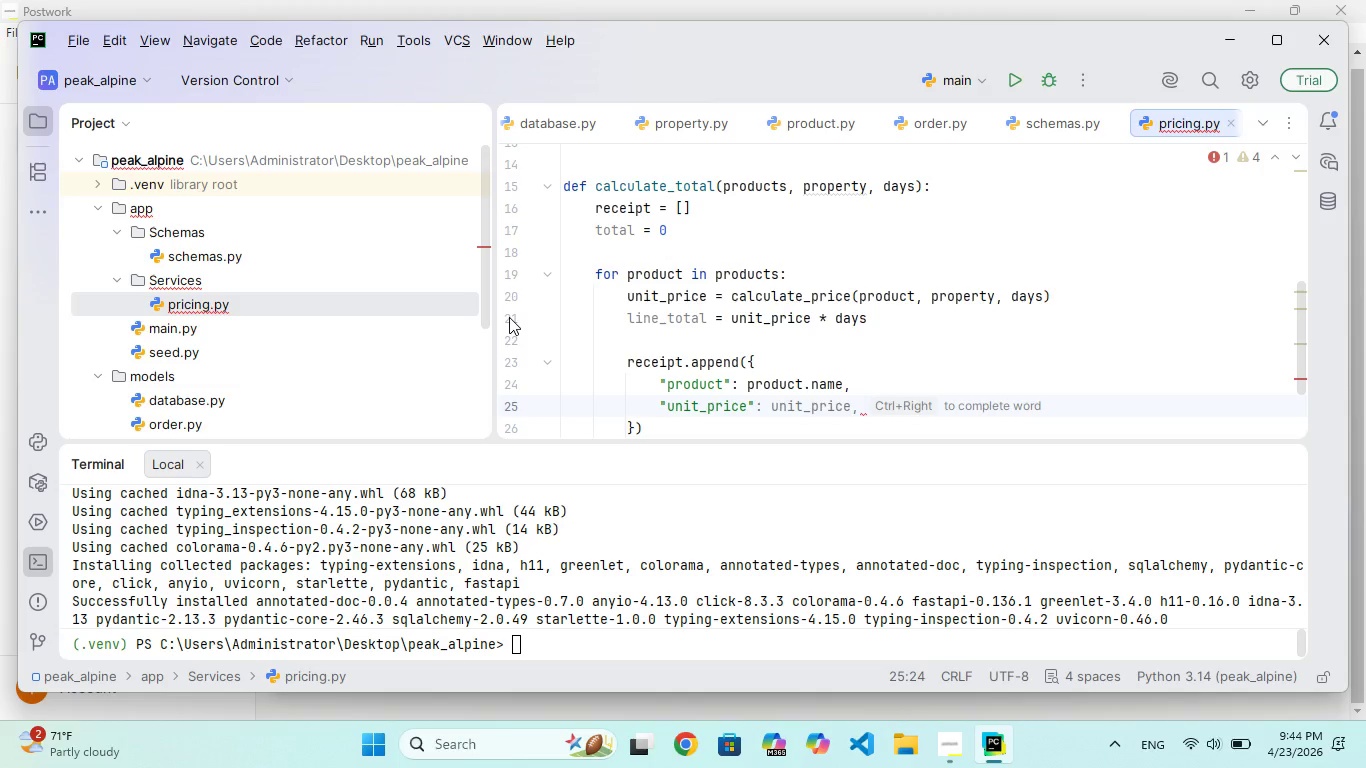 
hold_key(key=N, duration=0.47)
 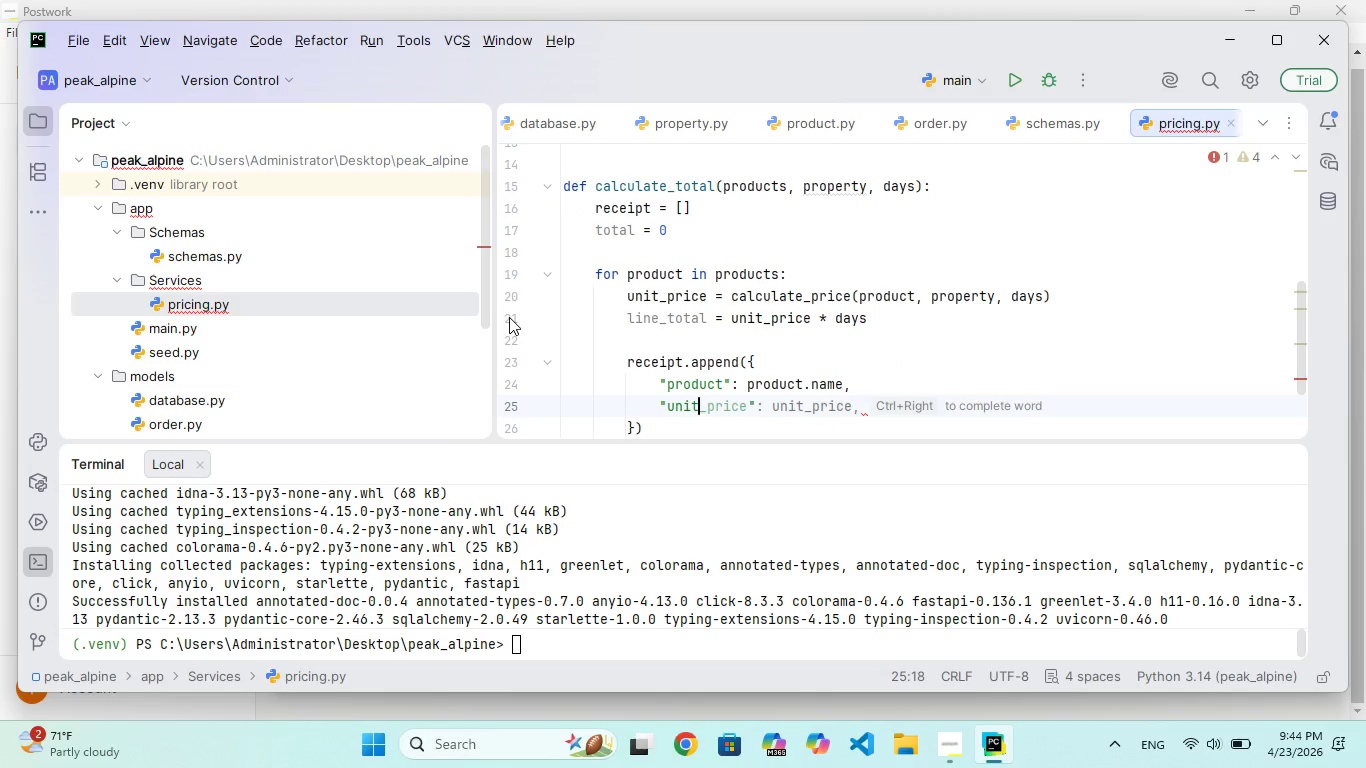 
key(ArrowRight)
 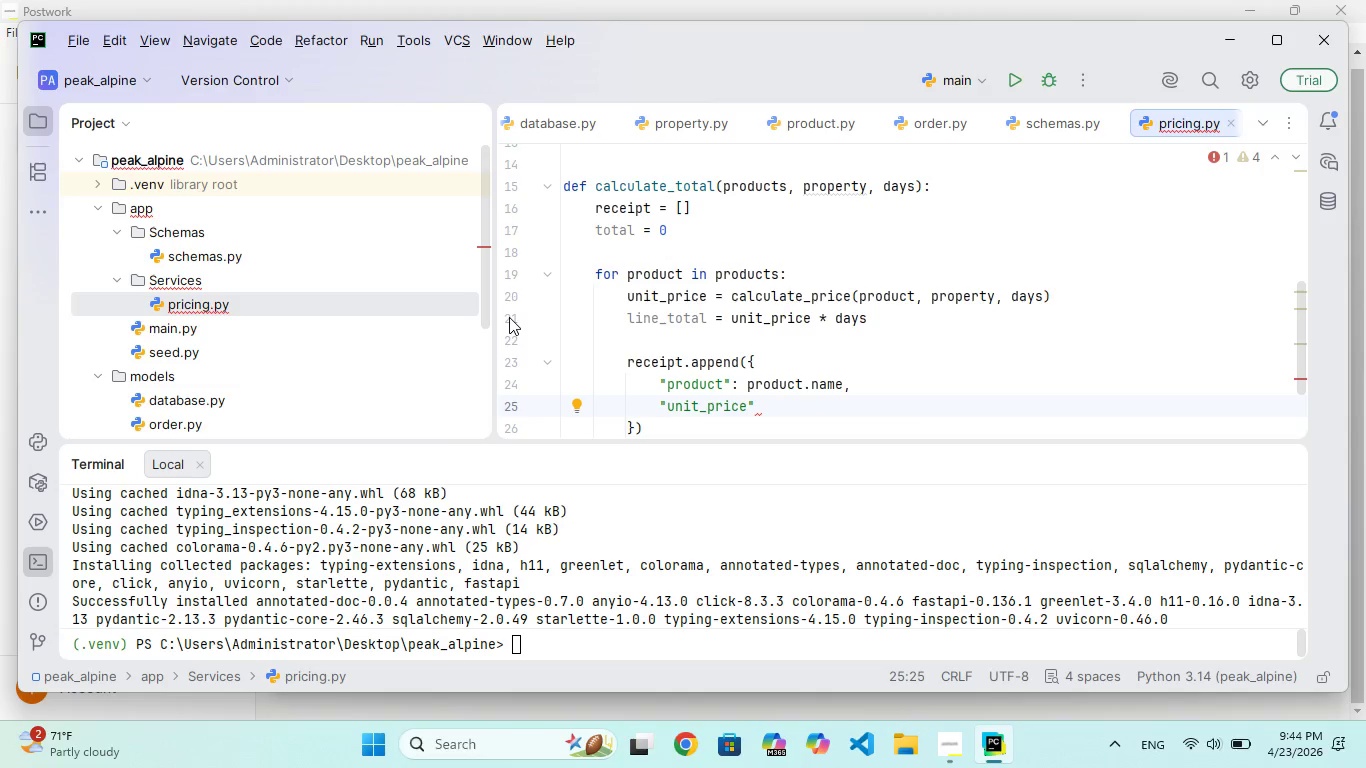 
key(Shift+Semicolon)
 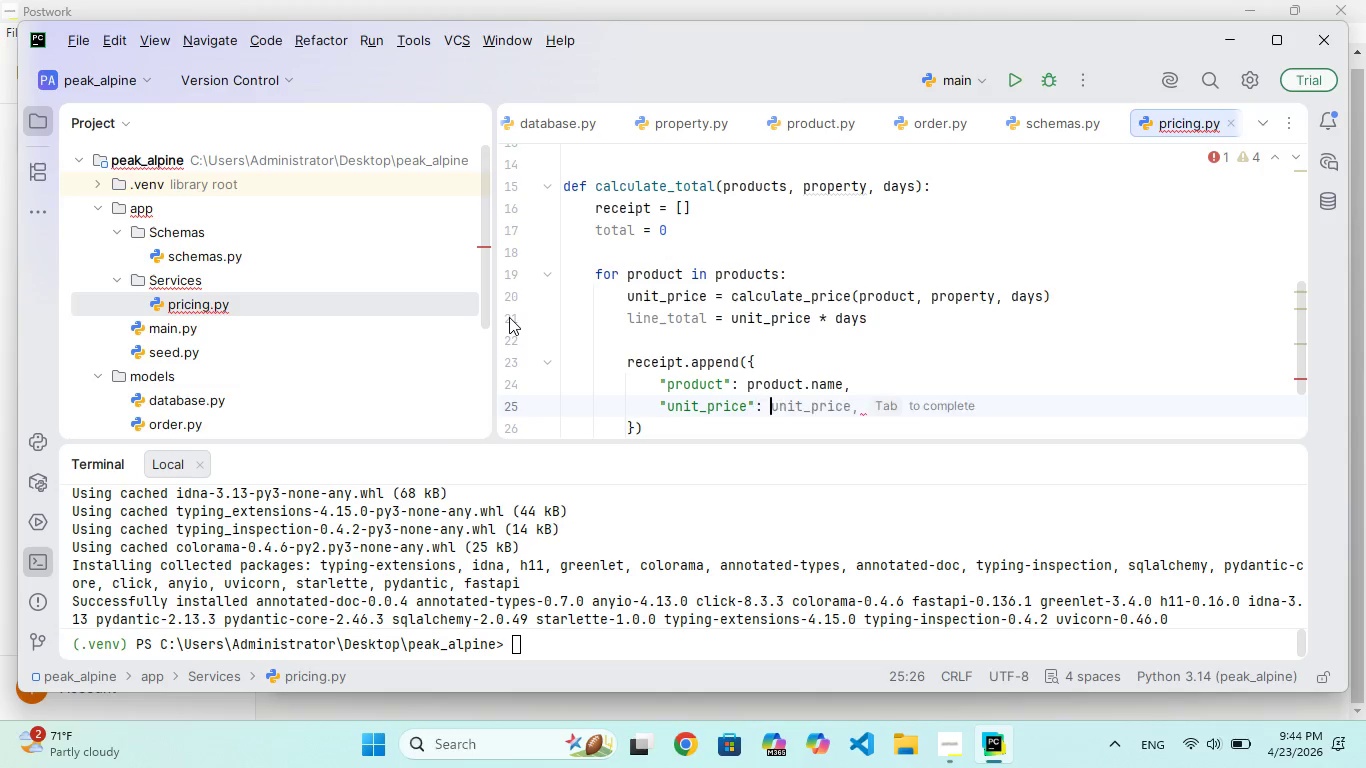 
key(Space)
 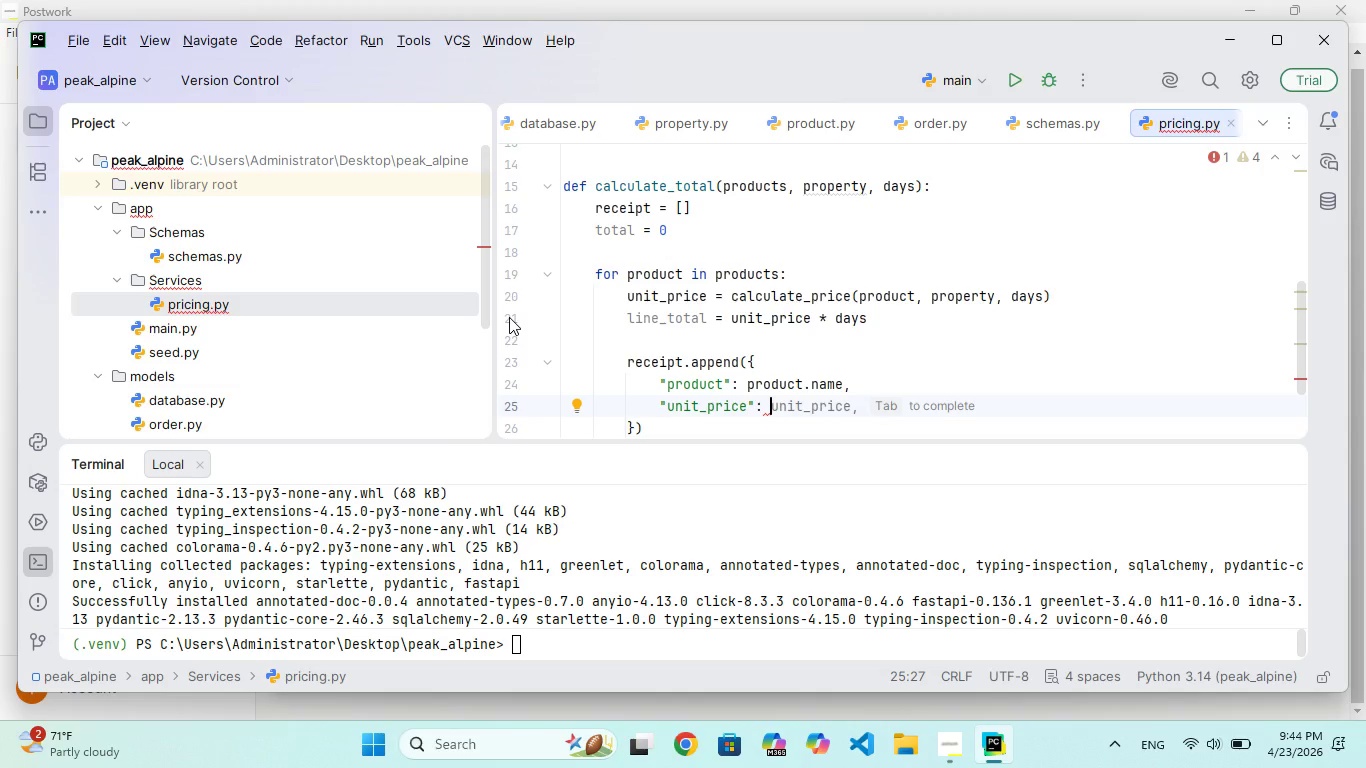 
type(uit)
 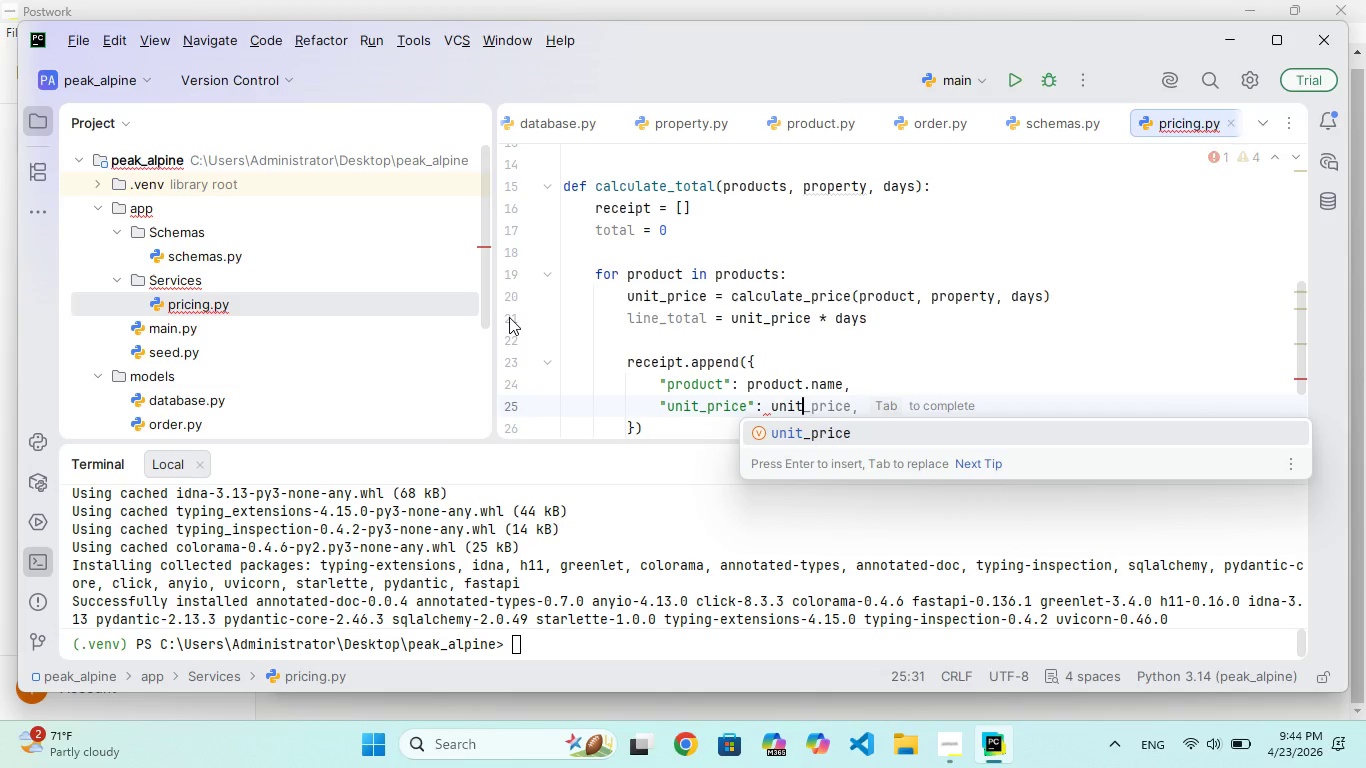 
hold_key(key=N, duration=0.44)
 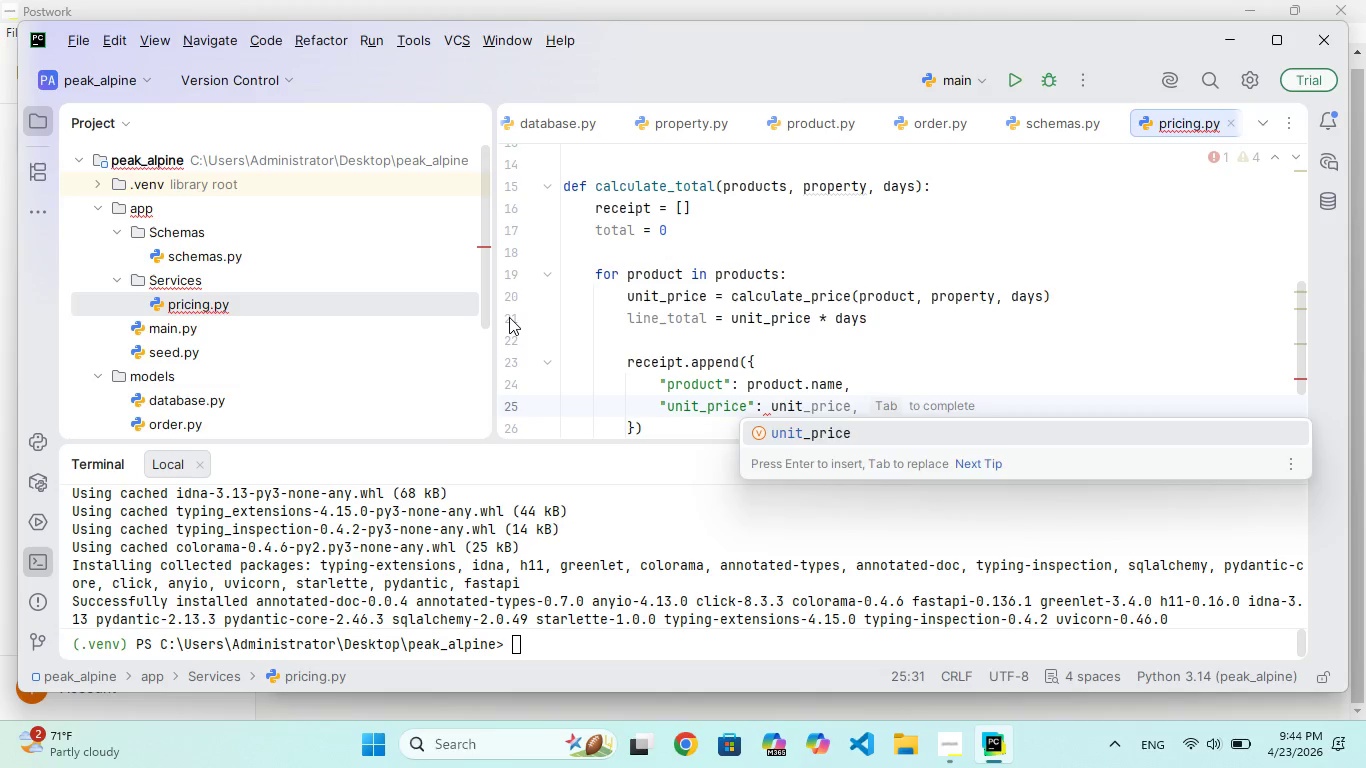 
key(Enter)
 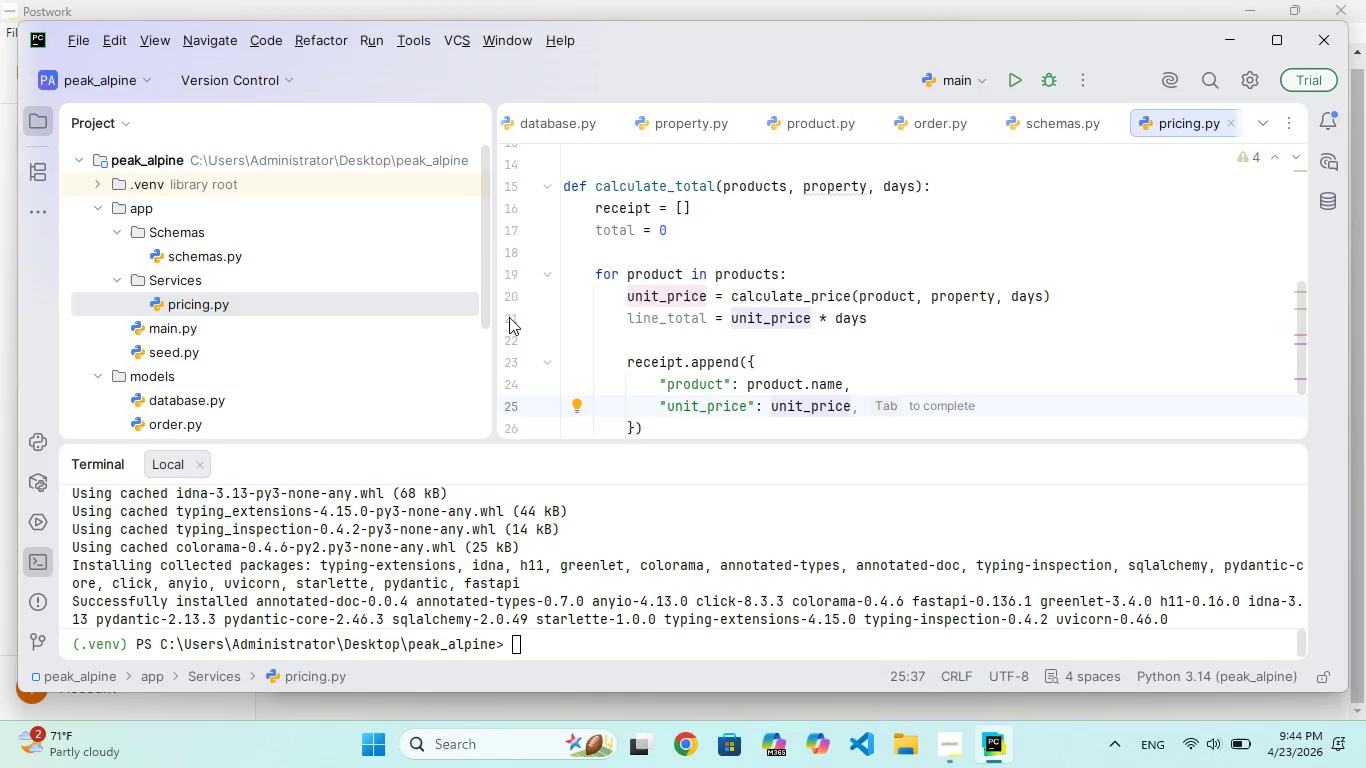 
key(Comma)